 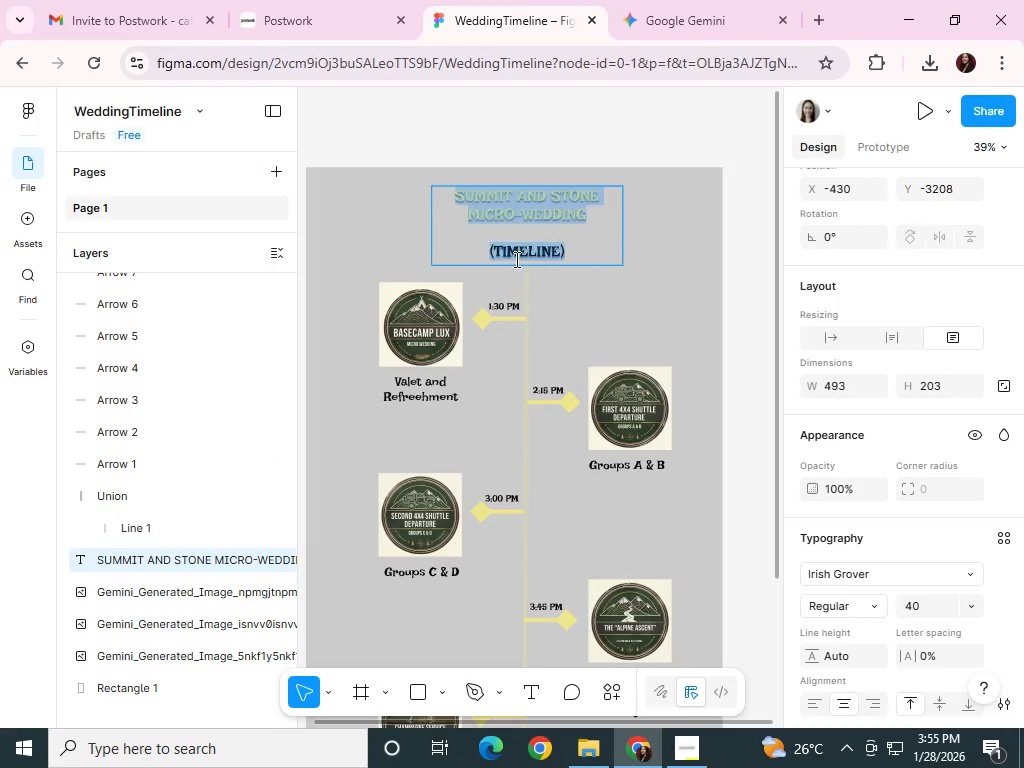 
double_click([518, 255])
 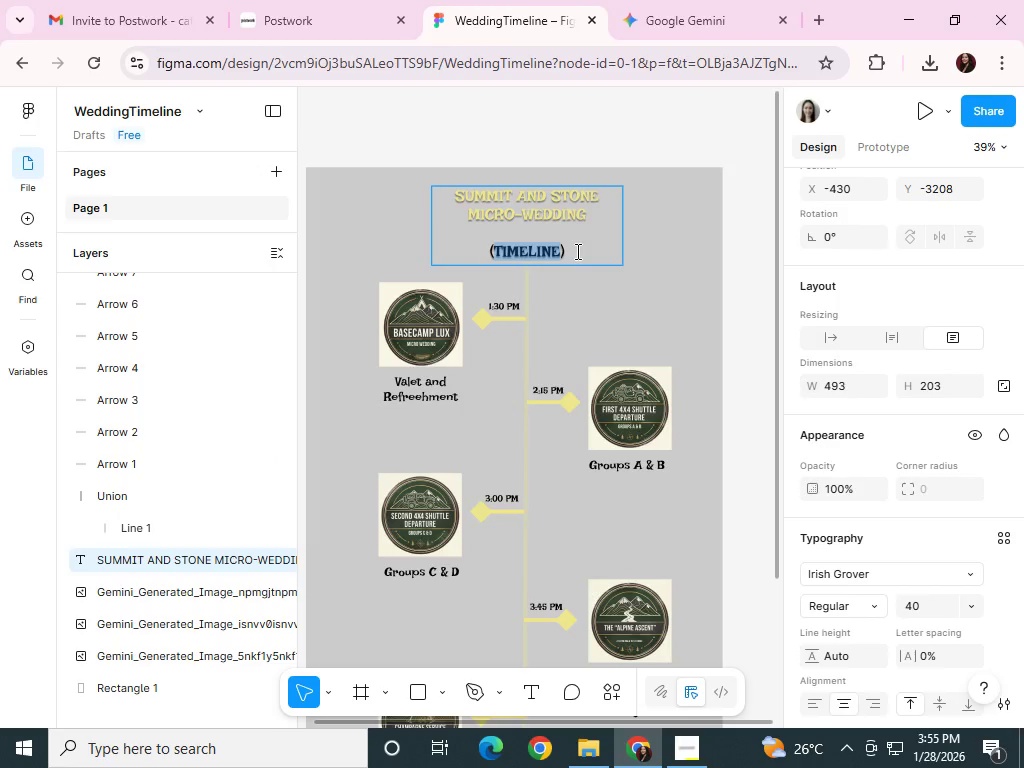 
type(Arrive)
key(Backspace)
type(al Sq)
key(Backspace)
type(r)
key(Backspace)
type(equence)
 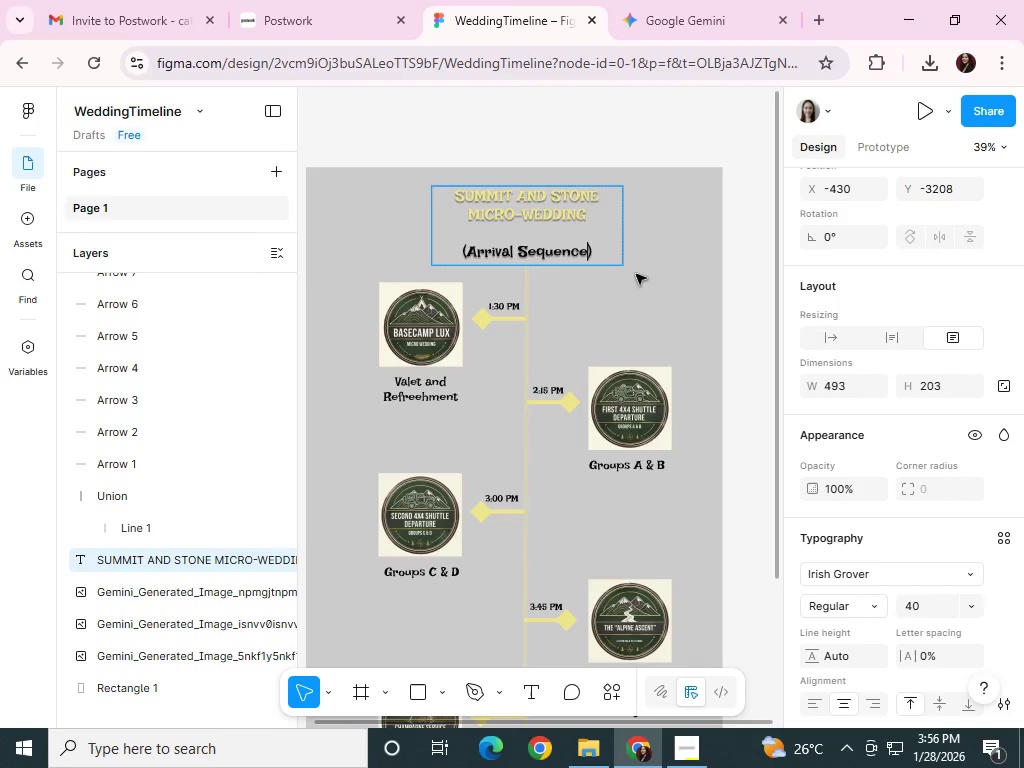 
left_click([664, 272])
 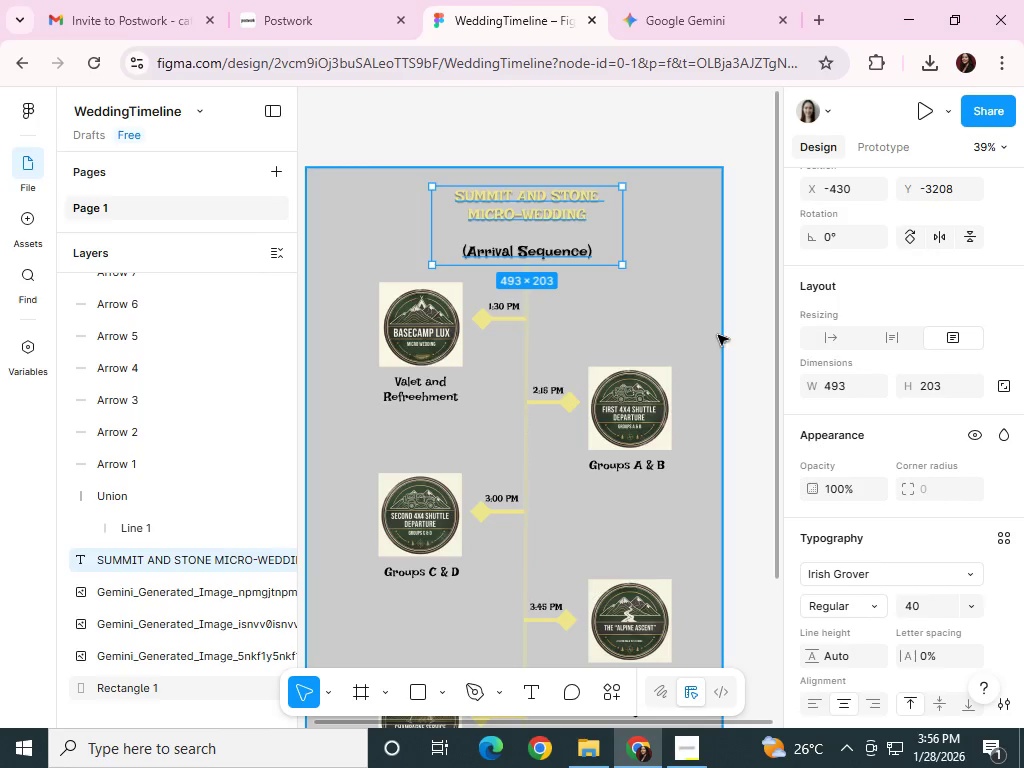 
left_click([743, 307])
 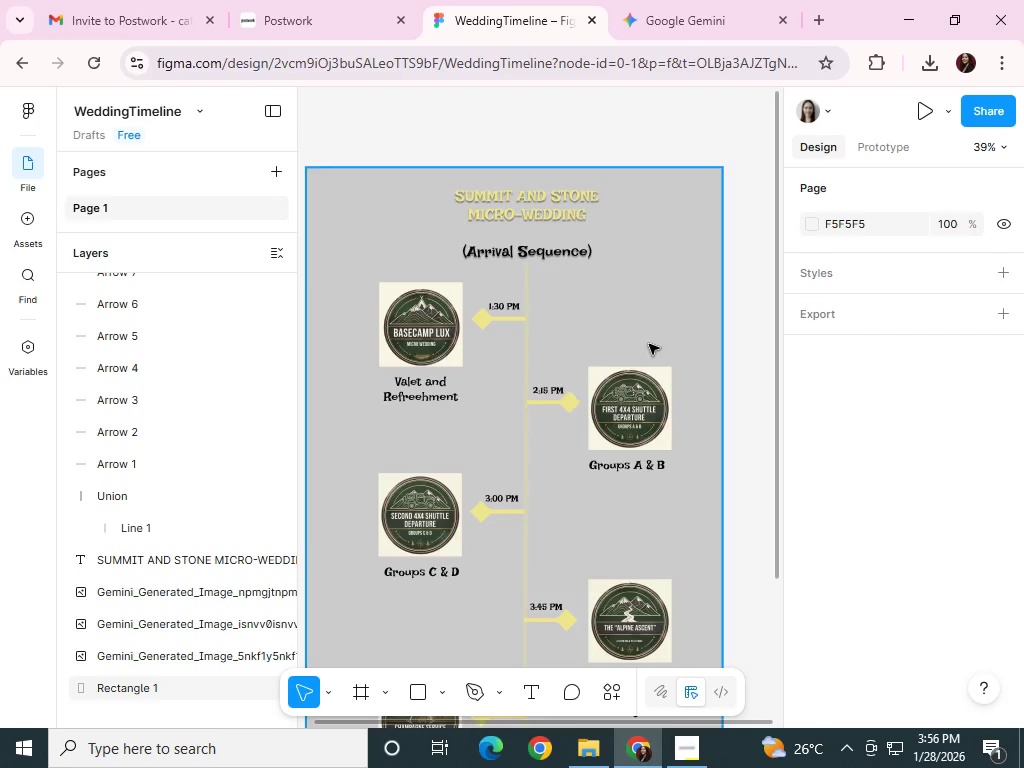 
left_click([420, 338])
 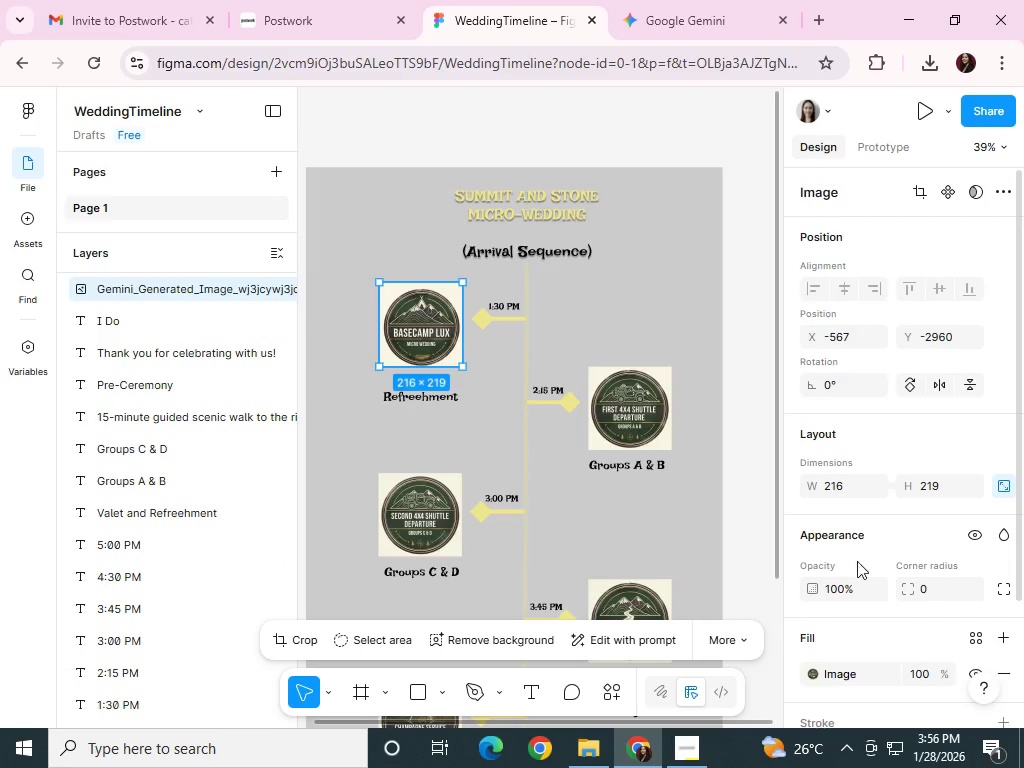 
left_click([828, 671])
 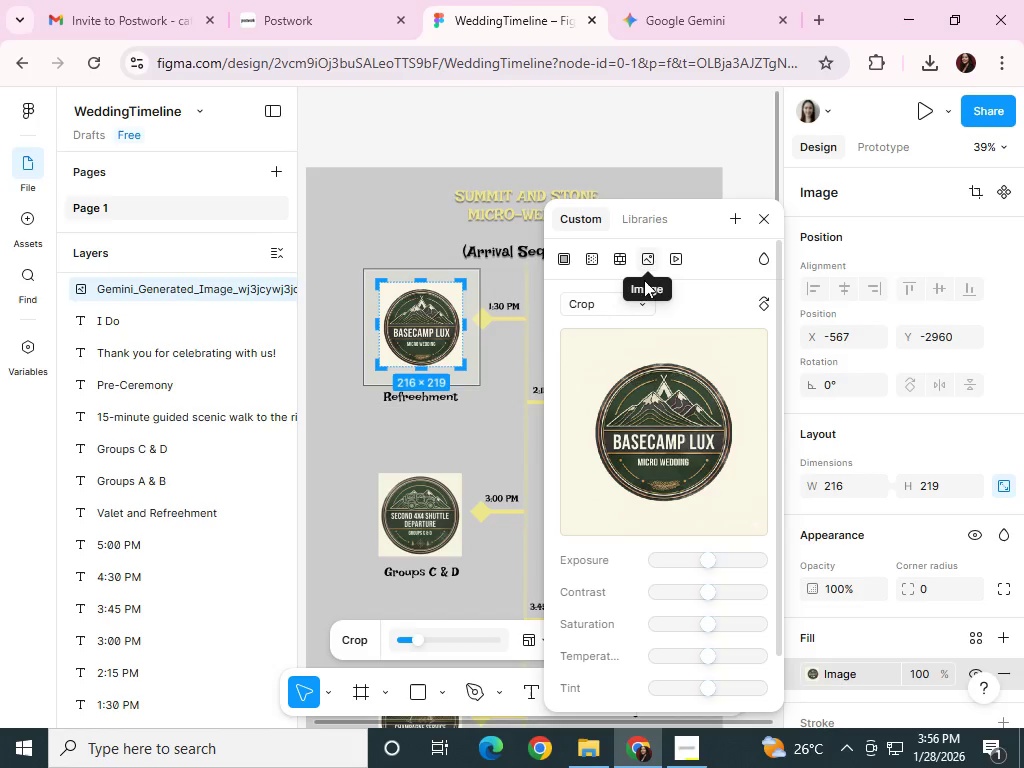 
left_click([644, 302])
 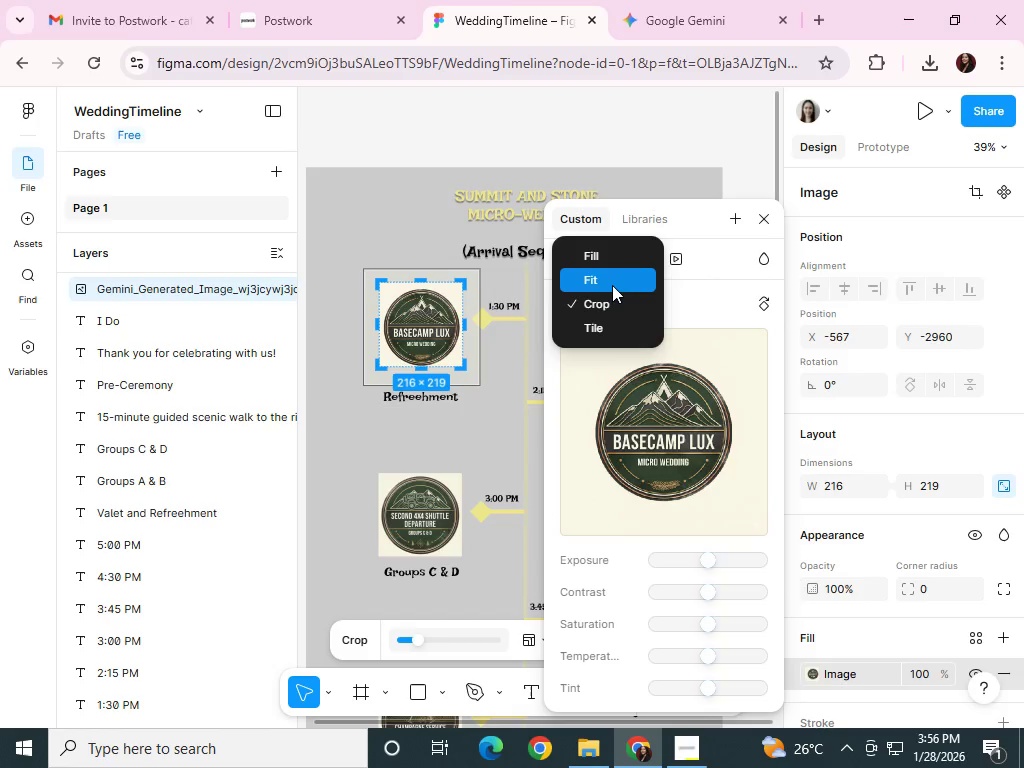 
left_click([610, 281])
 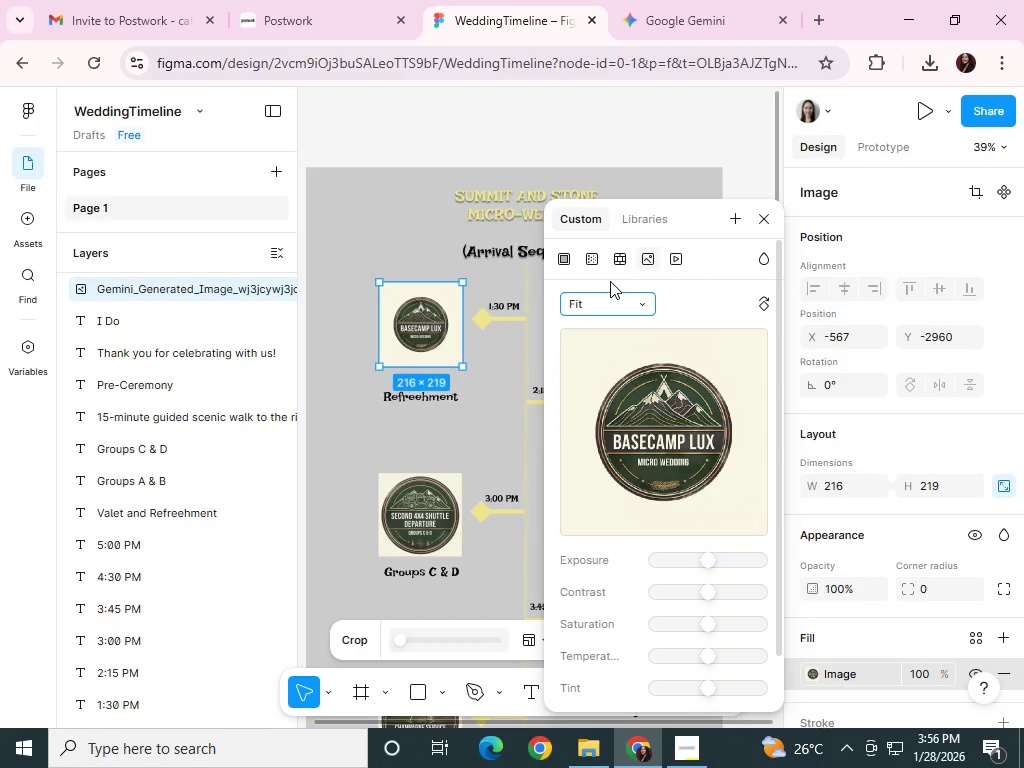 
key(Control+Z)
 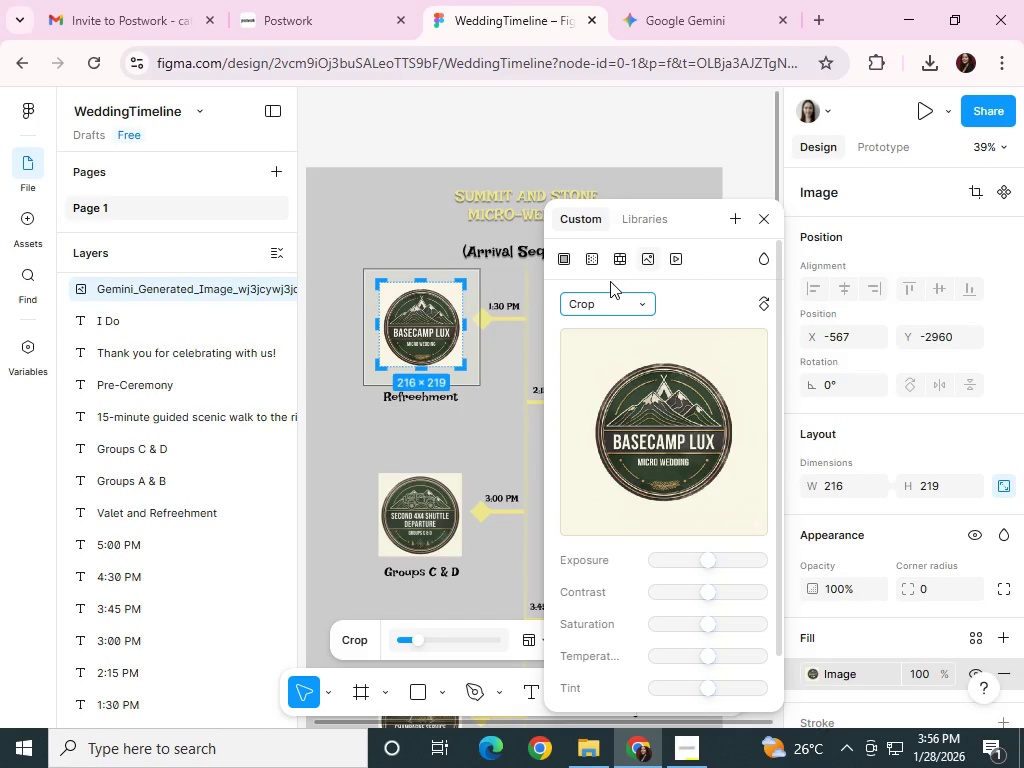 
left_click([622, 305])
 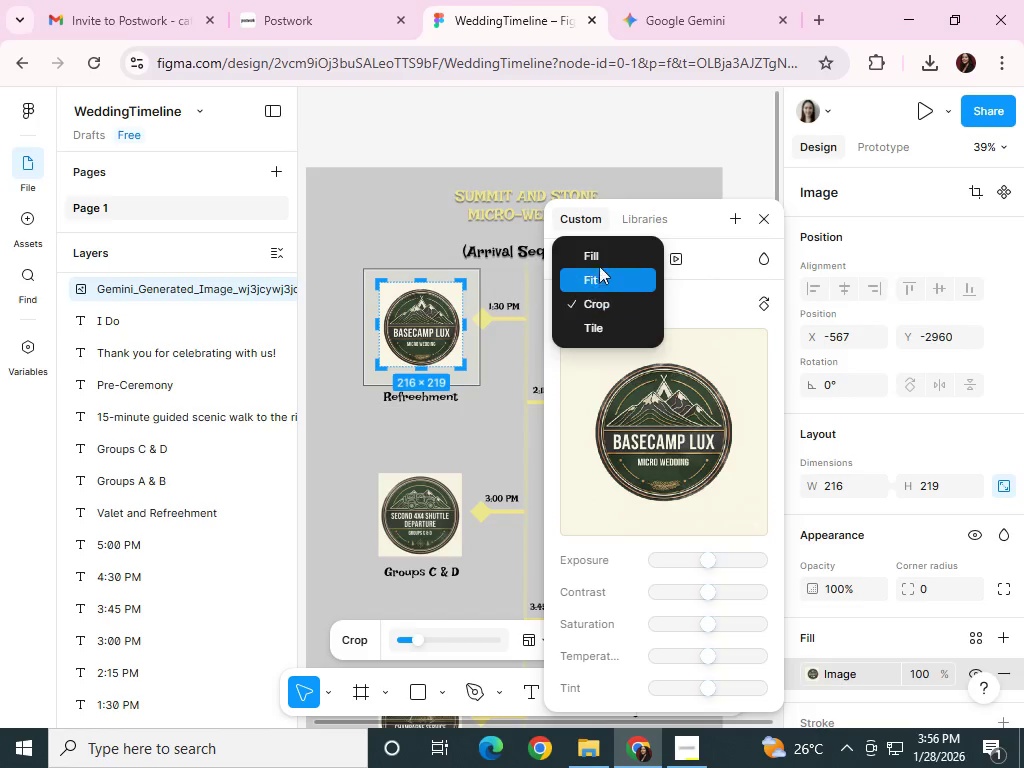 
left_click([599, 256])
 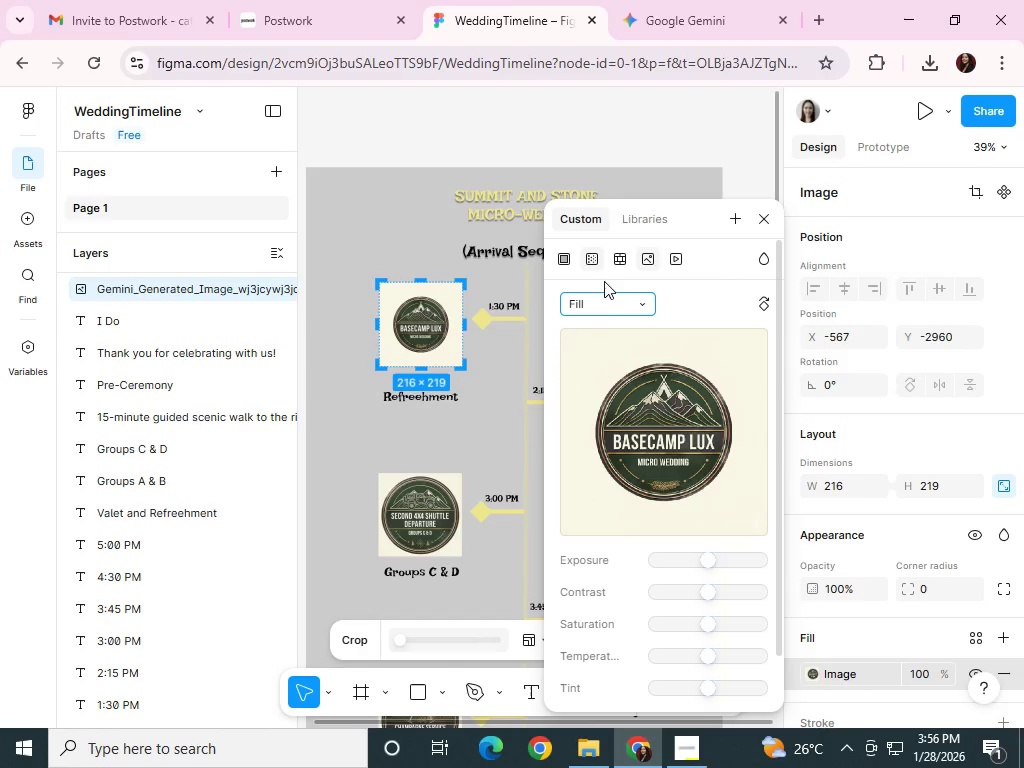 
left_click([604, 296])
 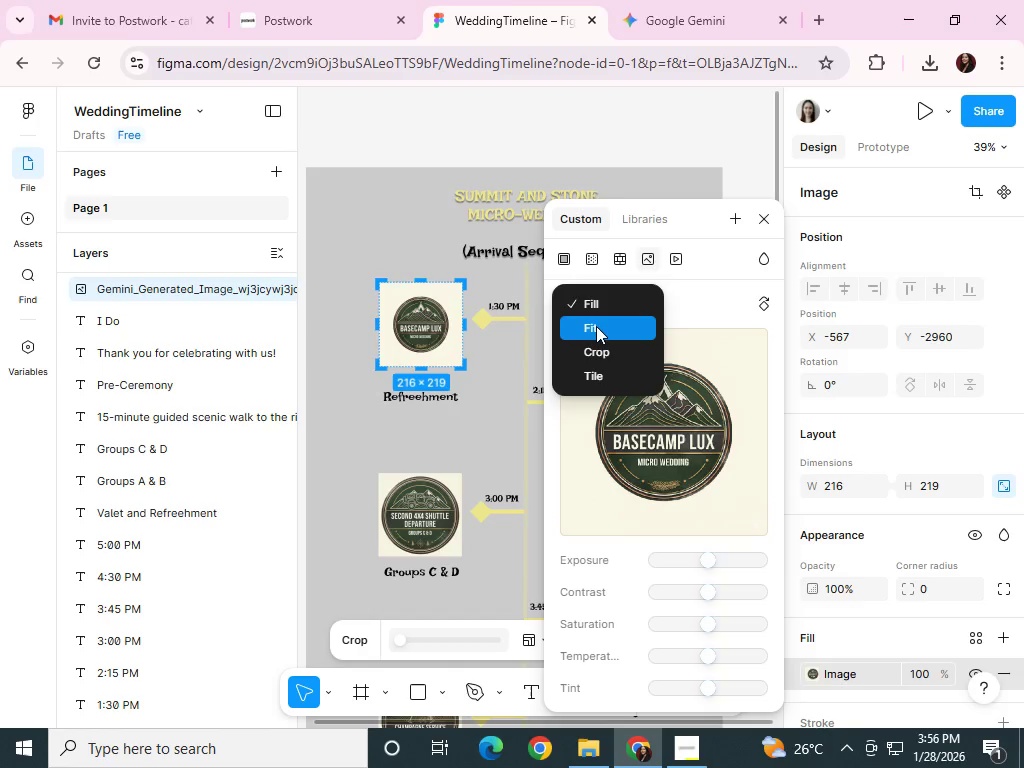 
left_click([596, 327])
 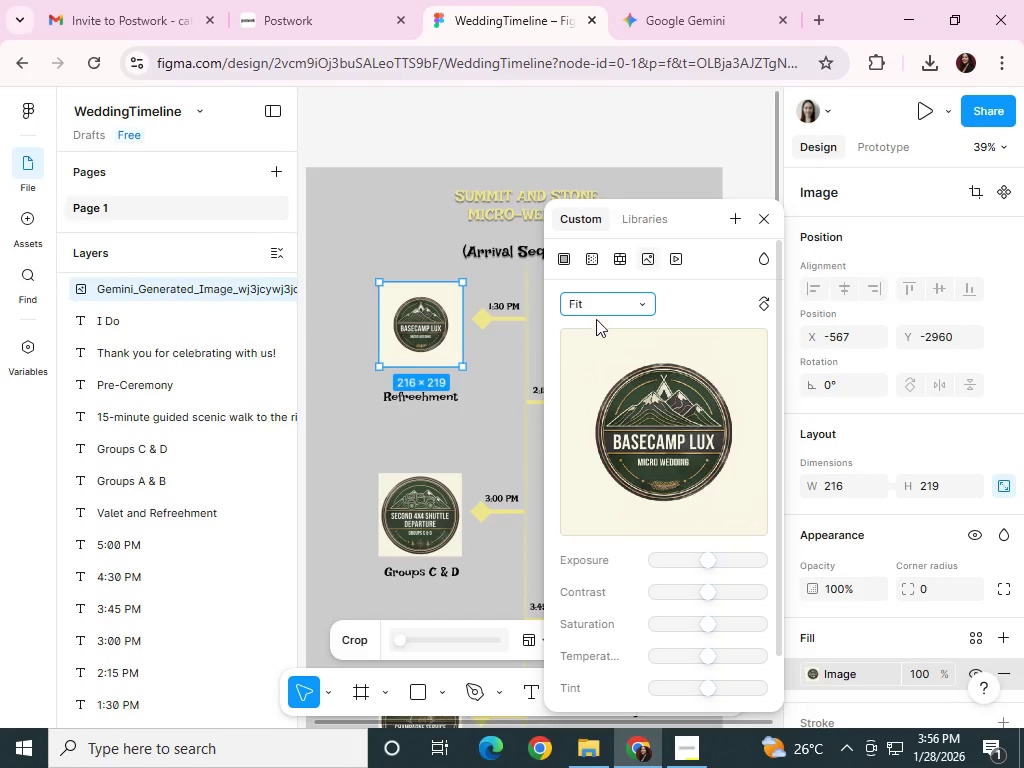 
left_click([601, 299])
 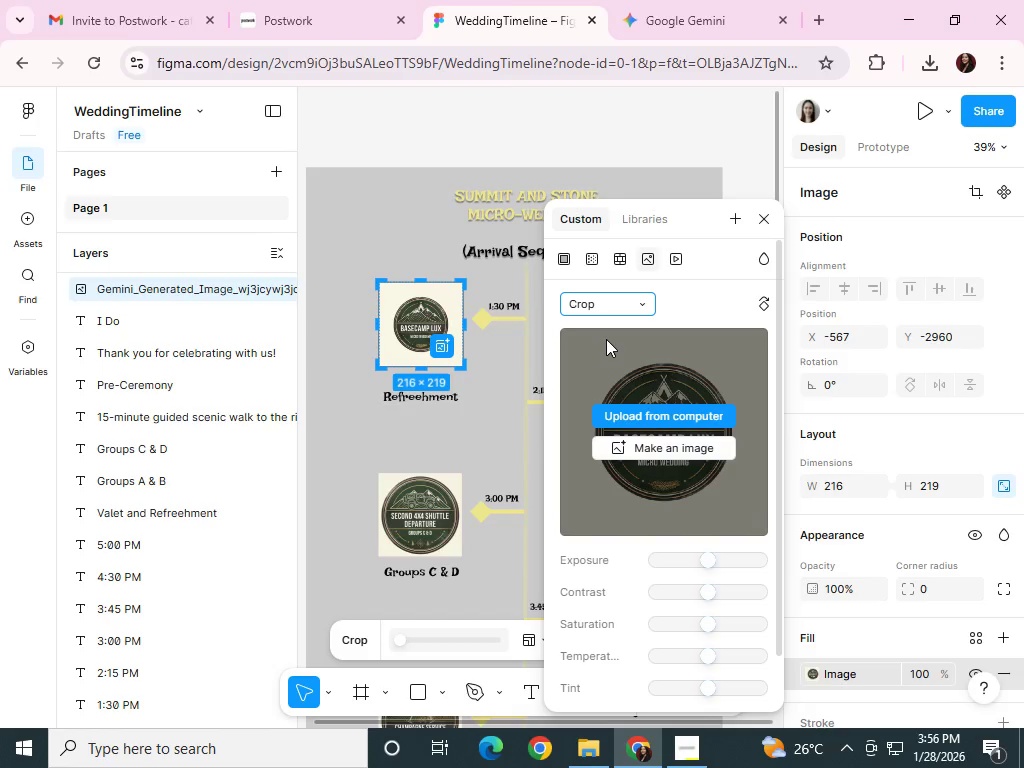 
left_click([611, 298])
 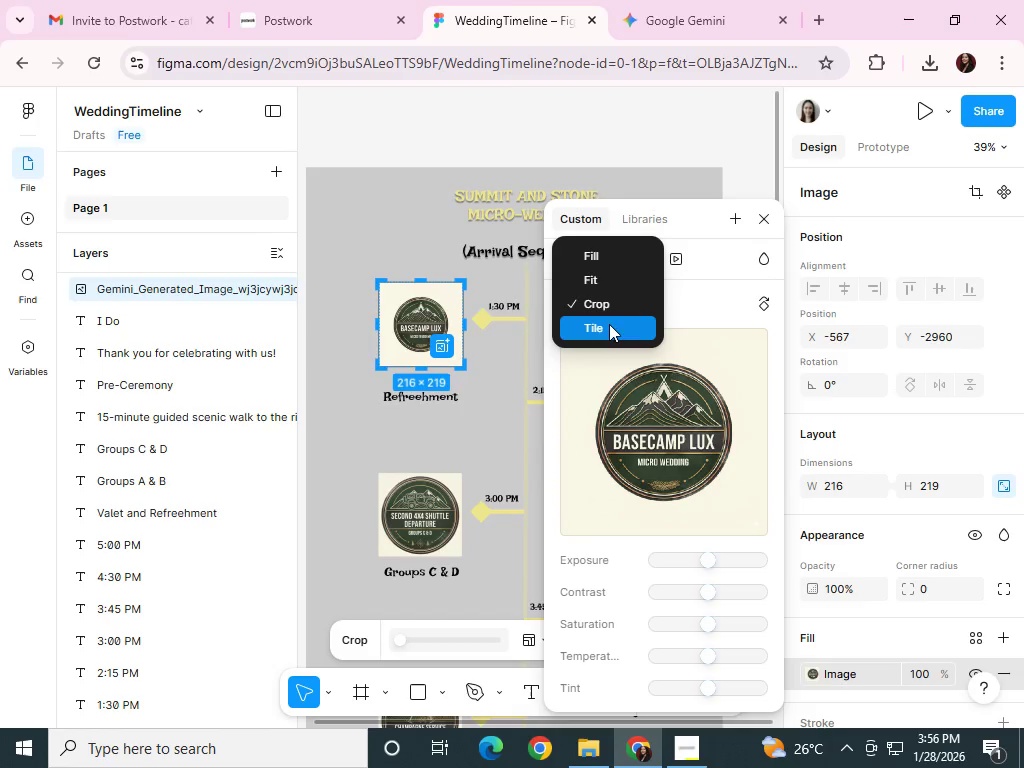 
left_click([609, 325])
 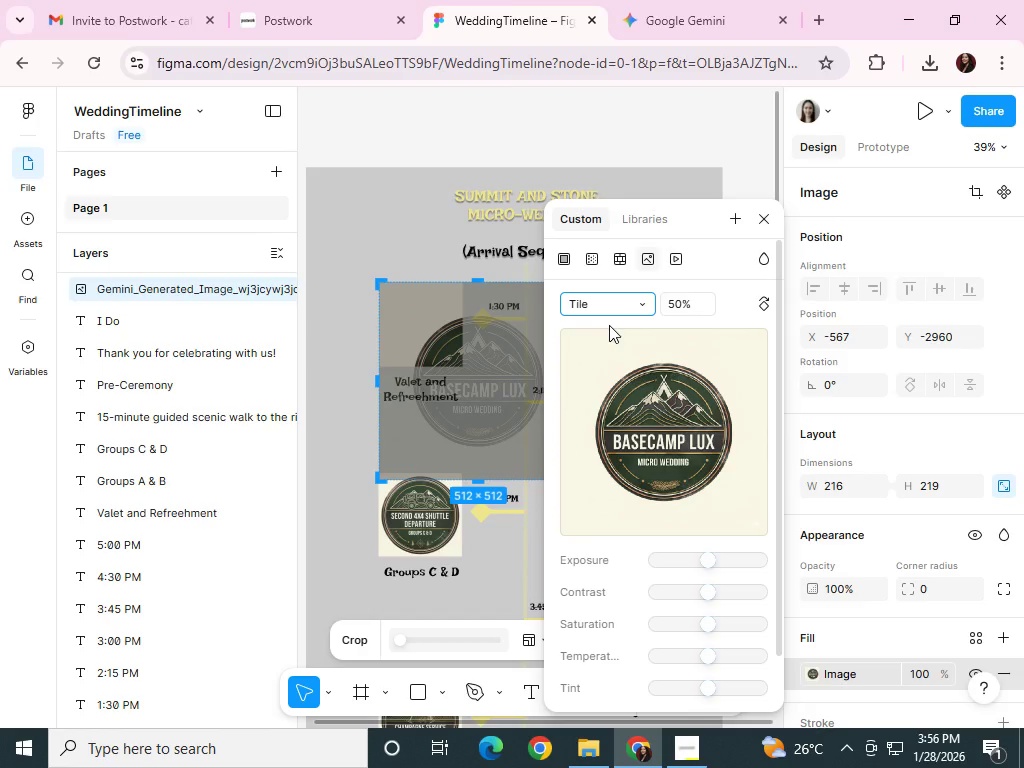 
key(NumpadEnter)
 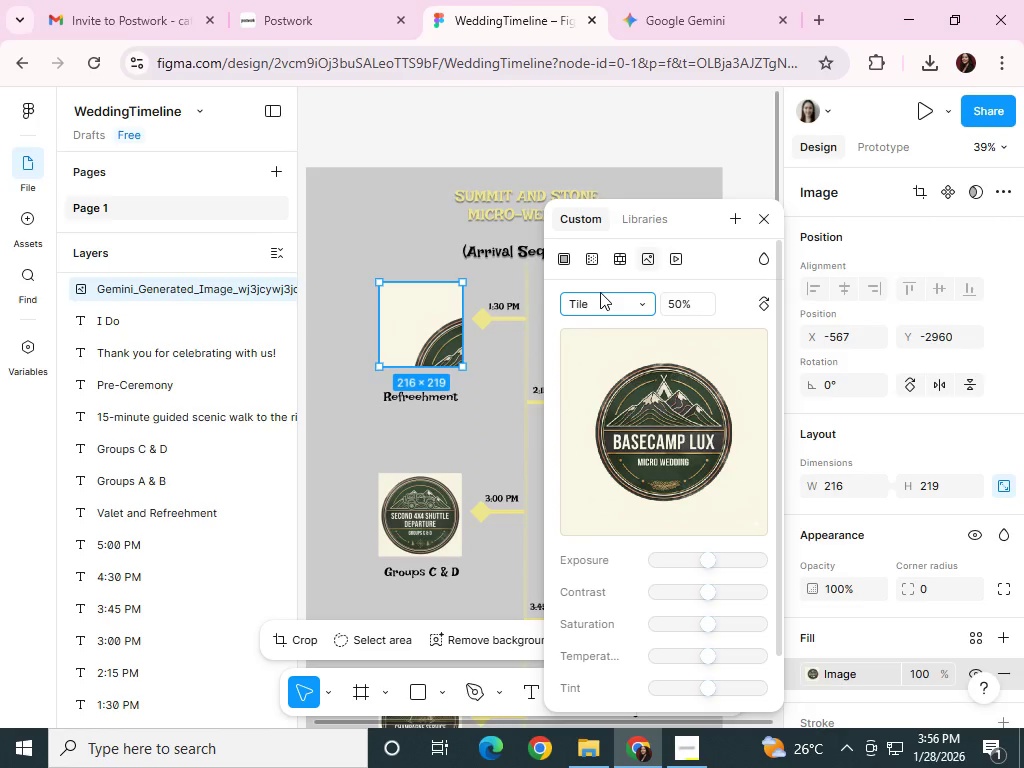 
key(Control+Z)
 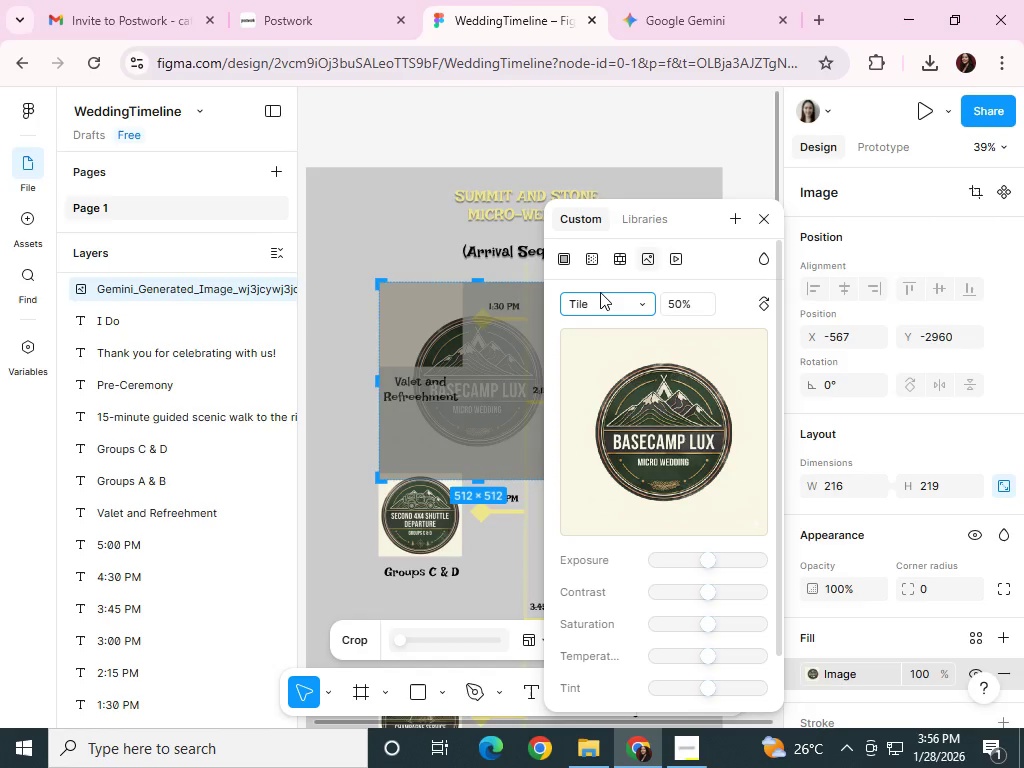 
key(Control+Z)
 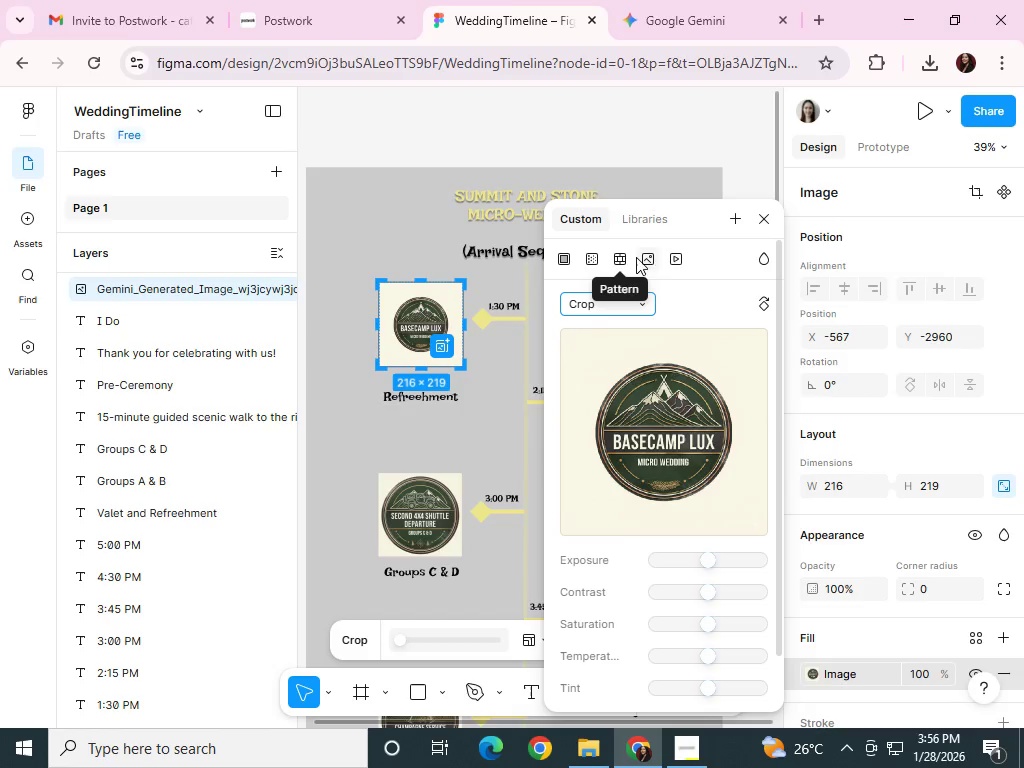 
wait(7.75)
 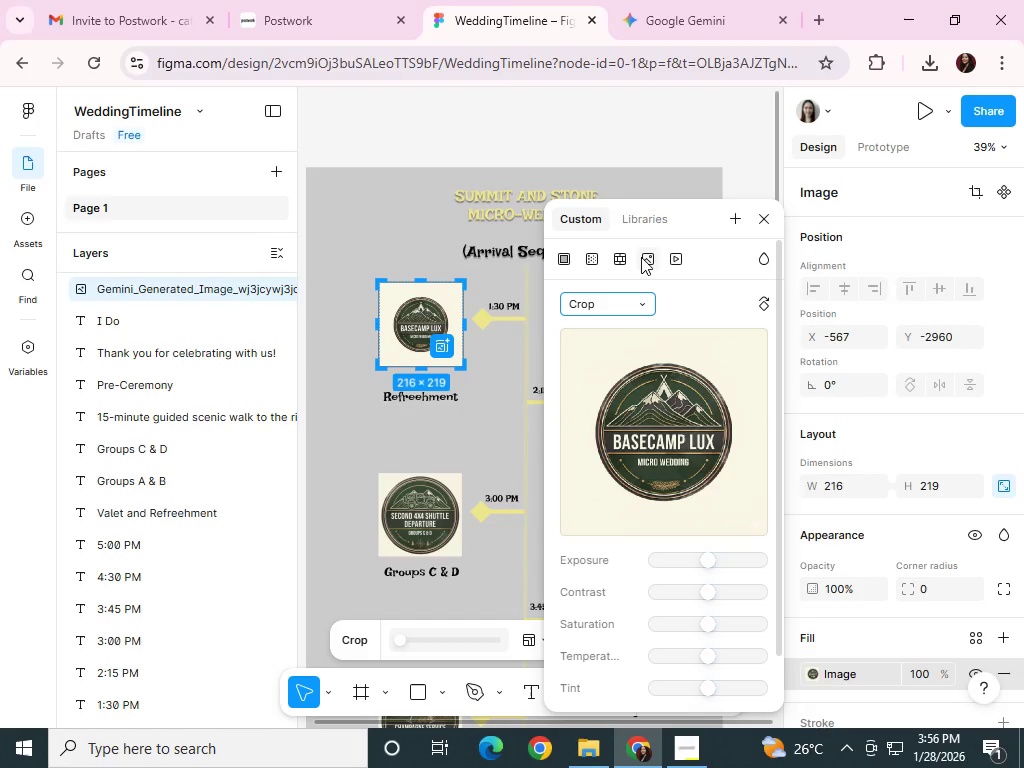 
left_click([644, 219])
 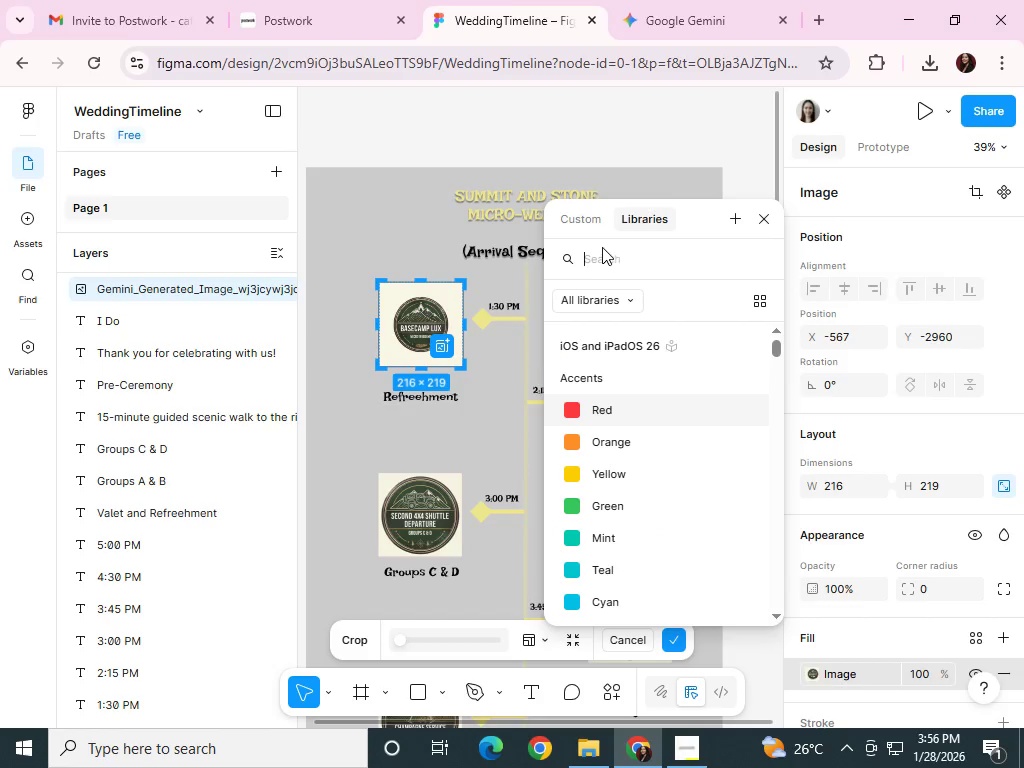 
left_click([586, 228])
 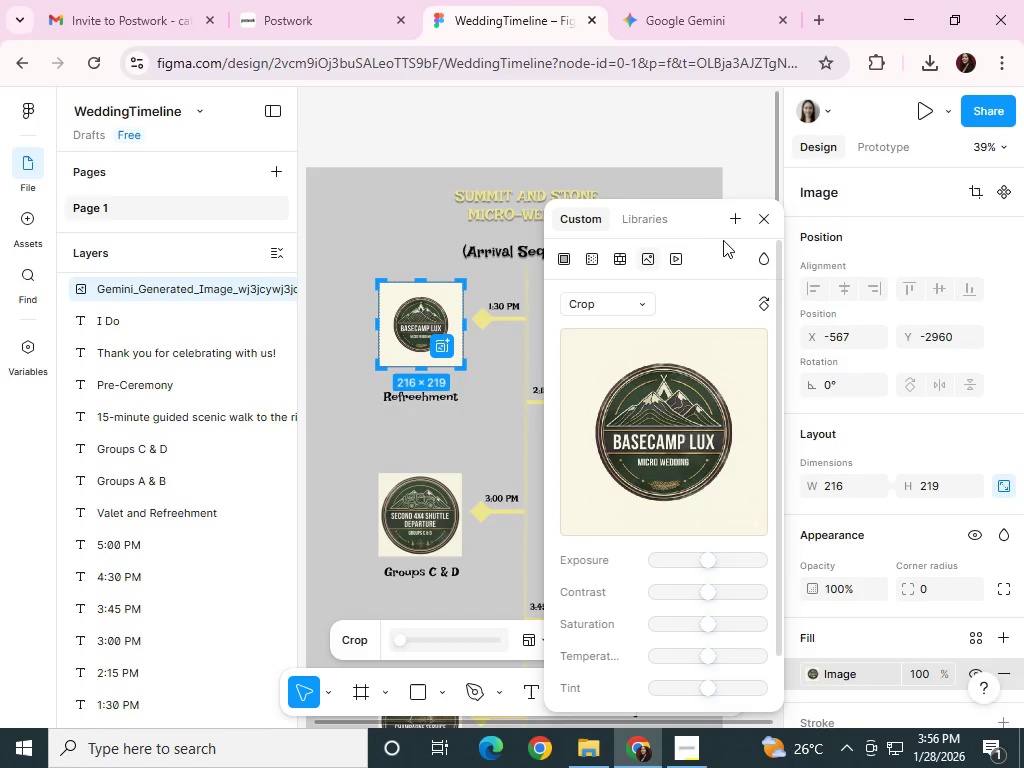 
left_click([764, 219])
 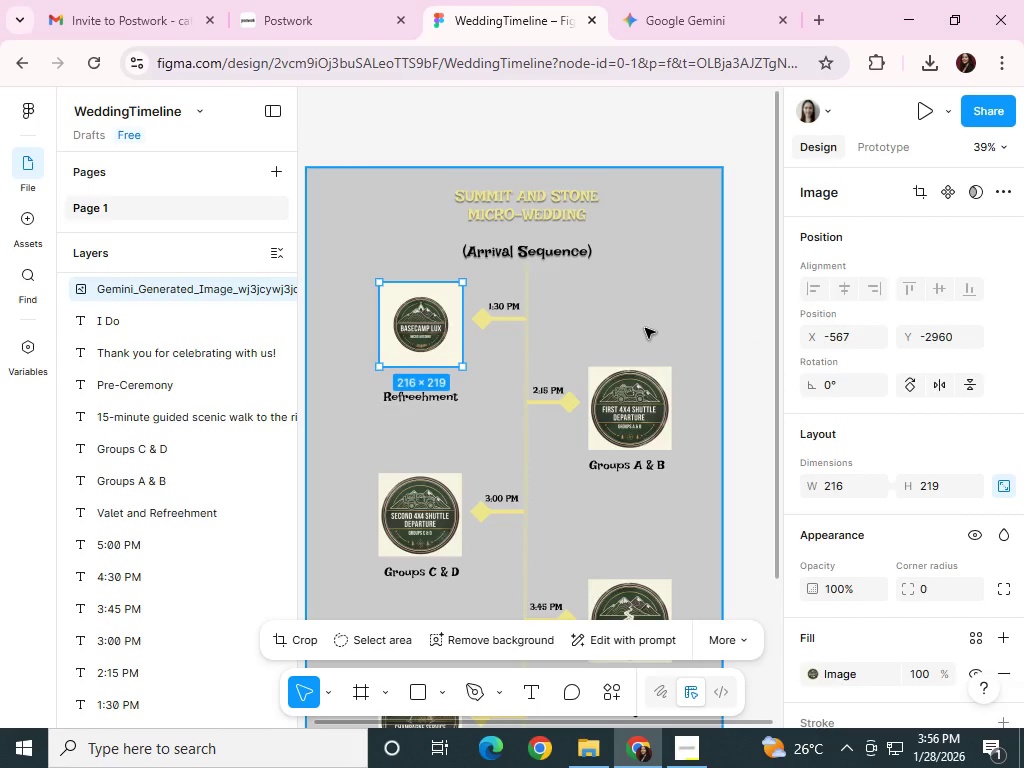 
key(Control+Z)
 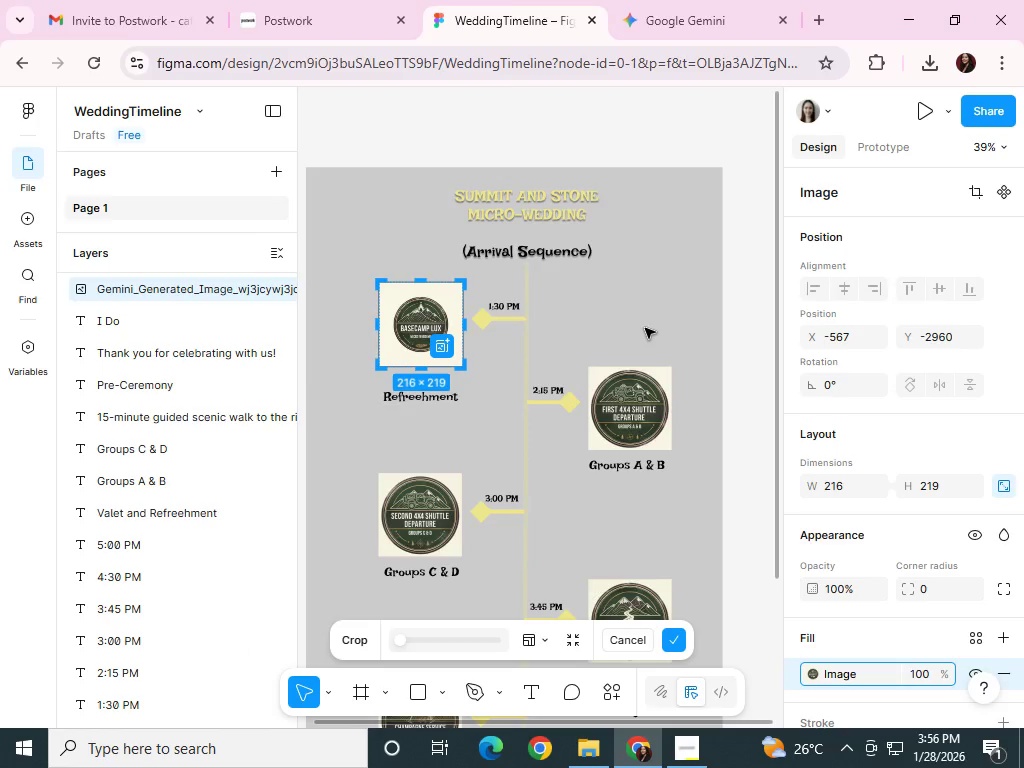 
key(Control+Z)
 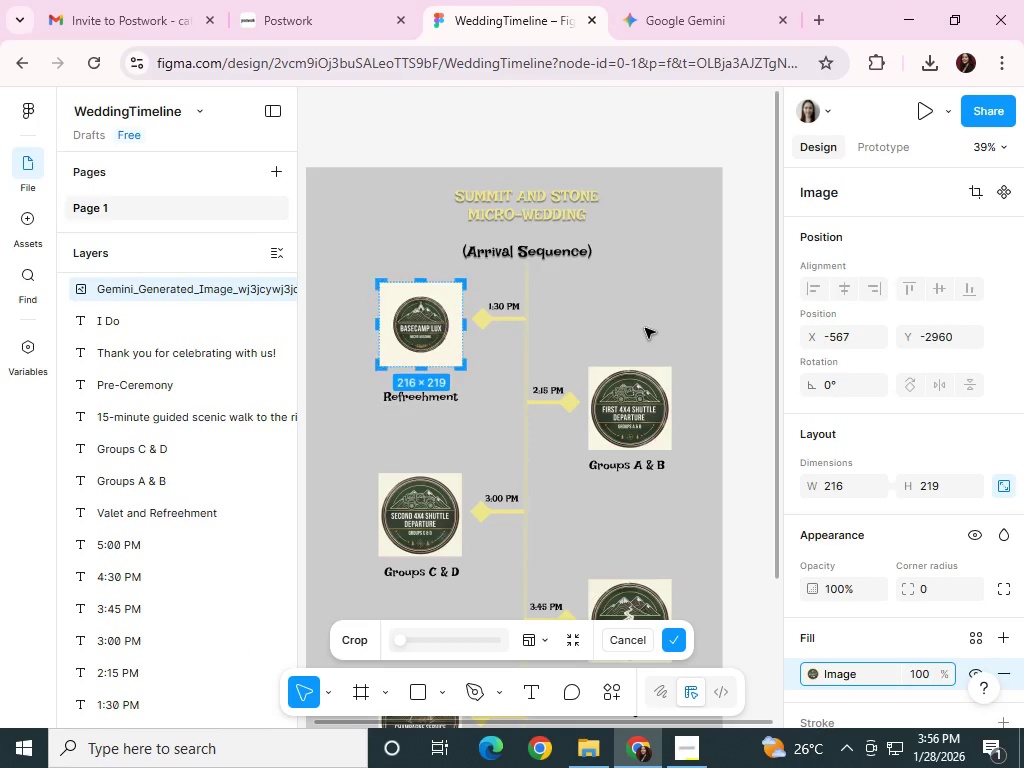 
key(Control+Z)
 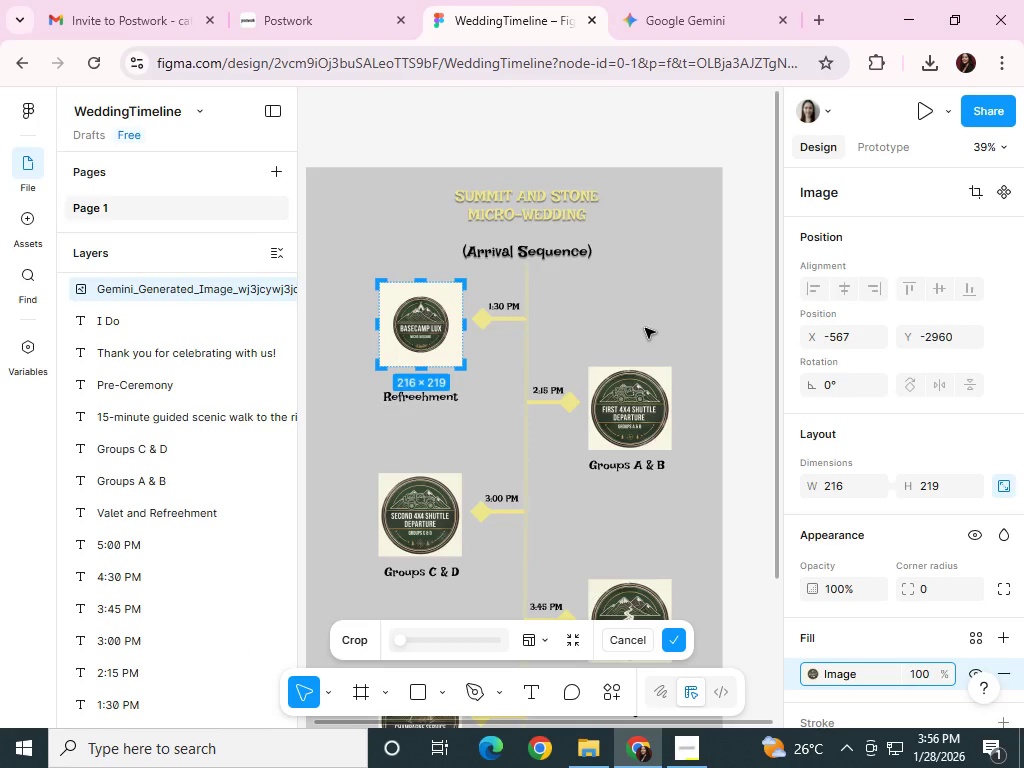 
key(Control+Z)
 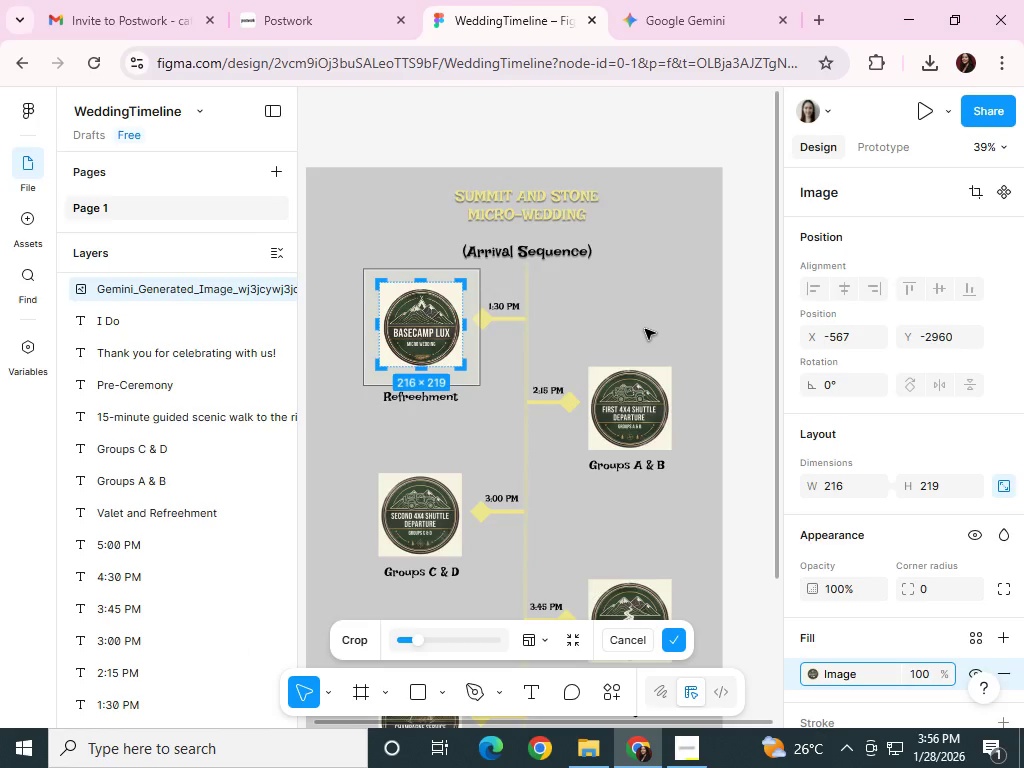 
key(NumpadEnter)
 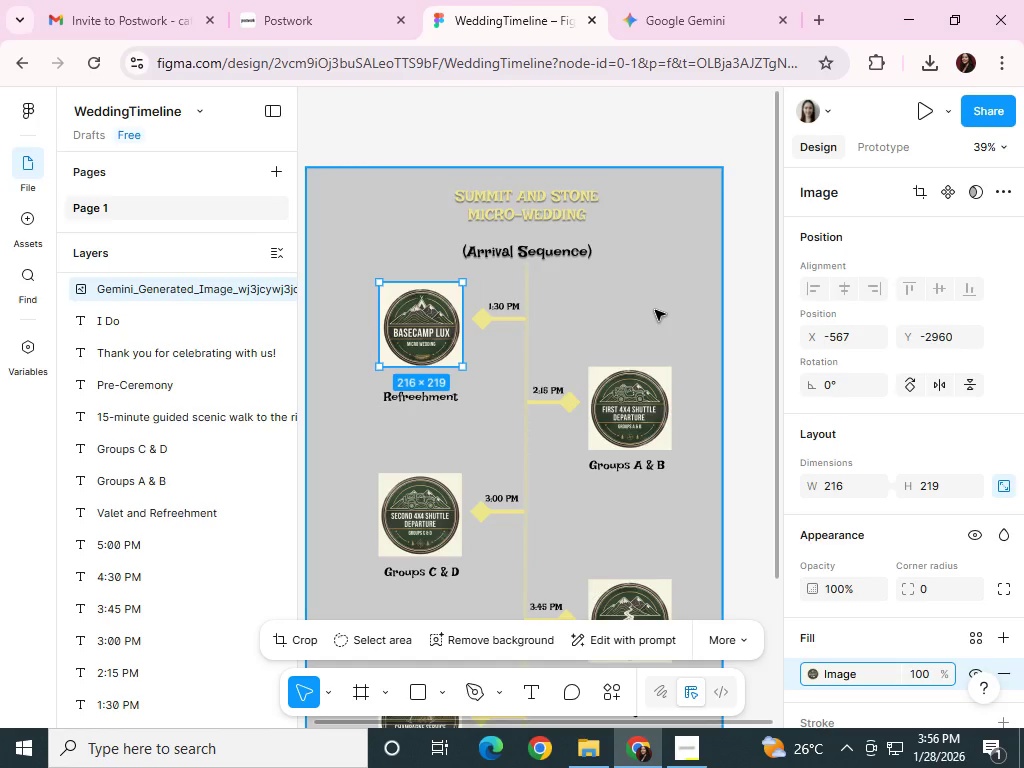 
wait(6.78)
 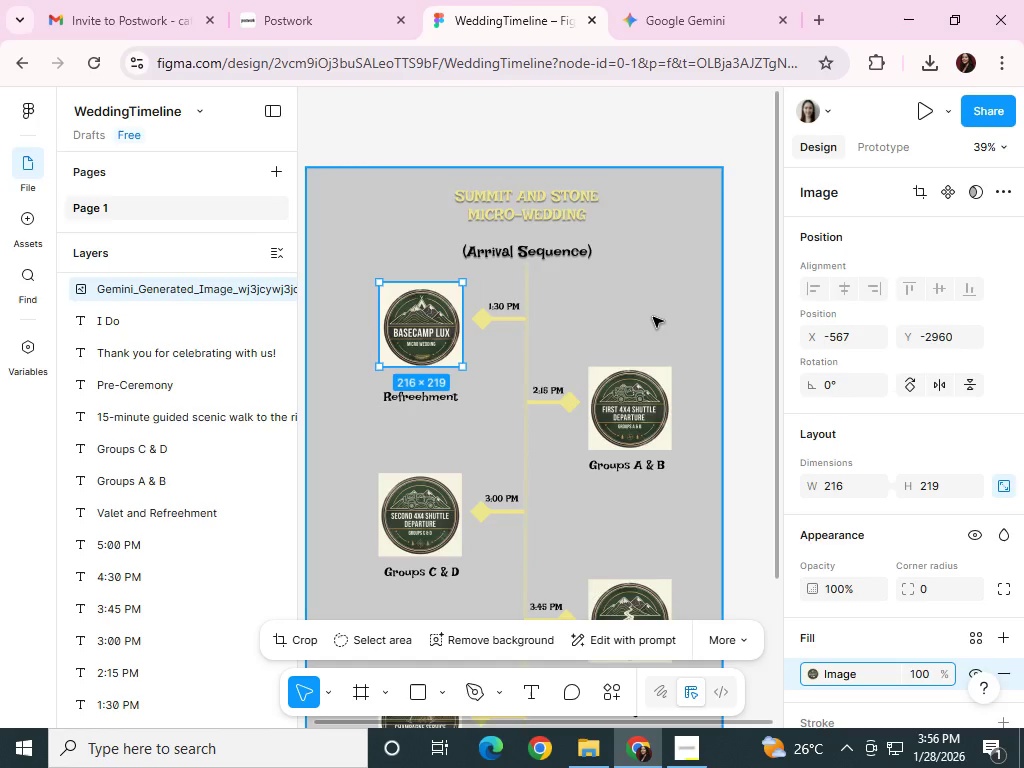 
left_click([425, 328])
 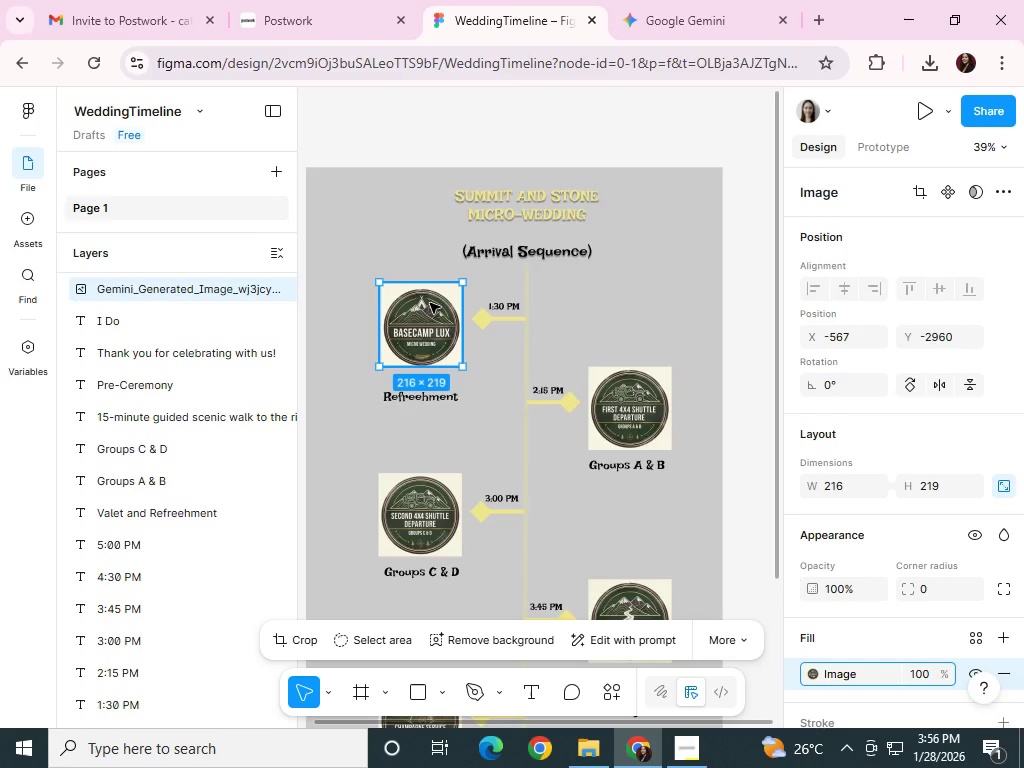 
wait(6.45)
 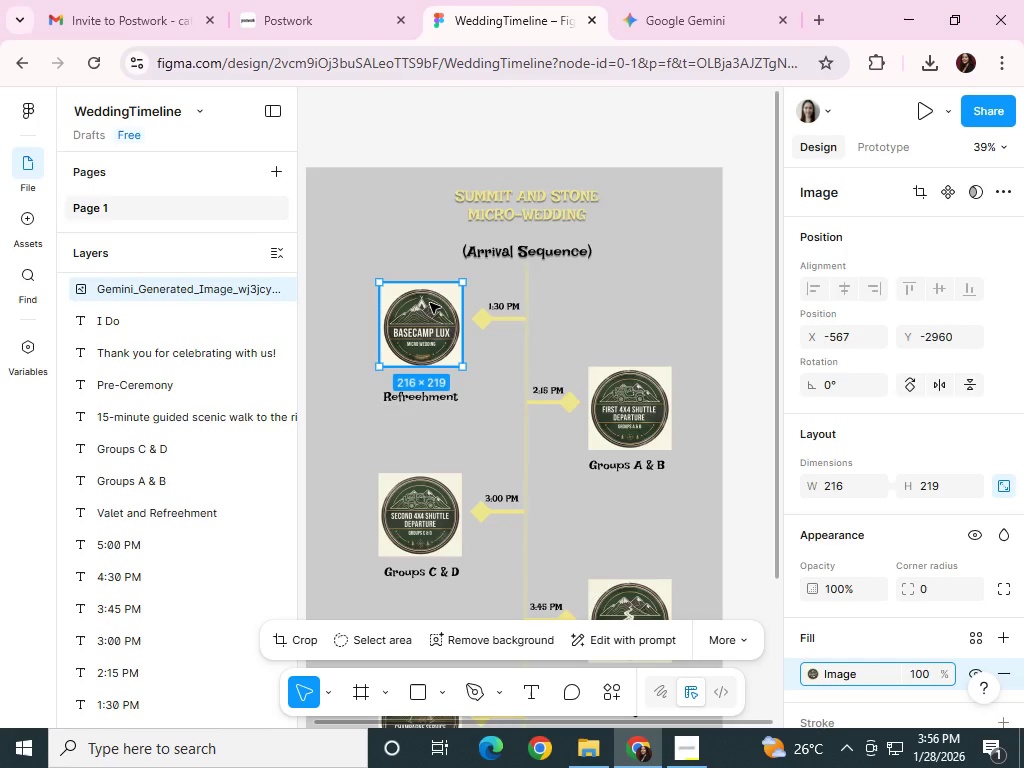 
left_click([435, 349])
 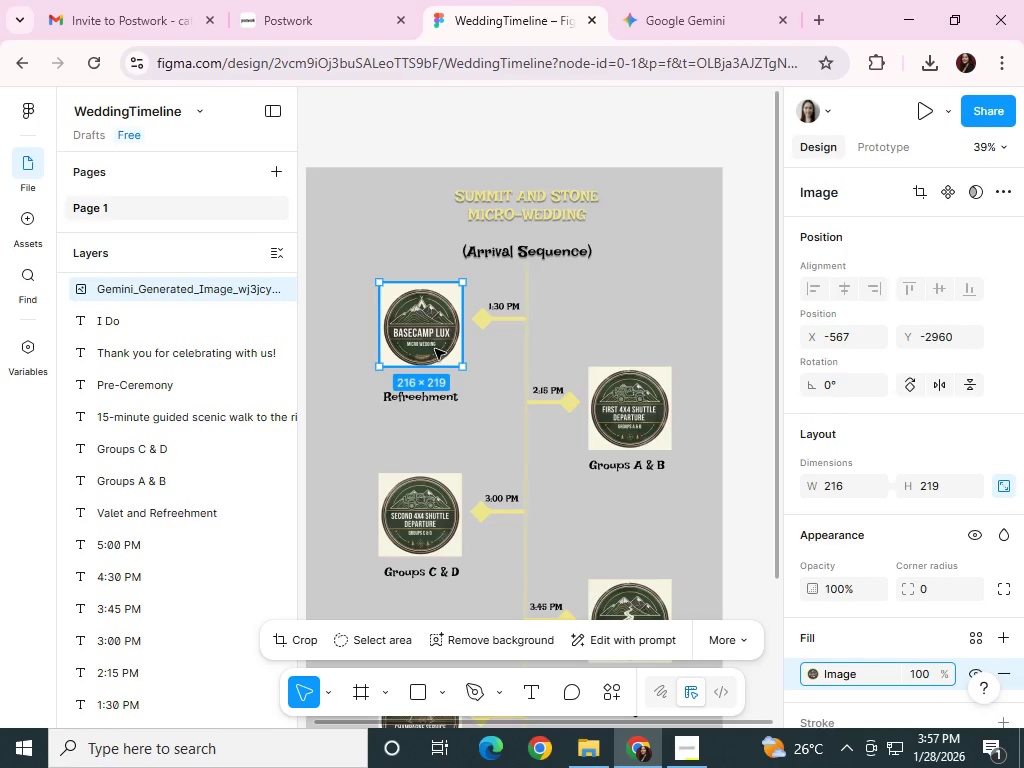 
right_click([435, 349])
 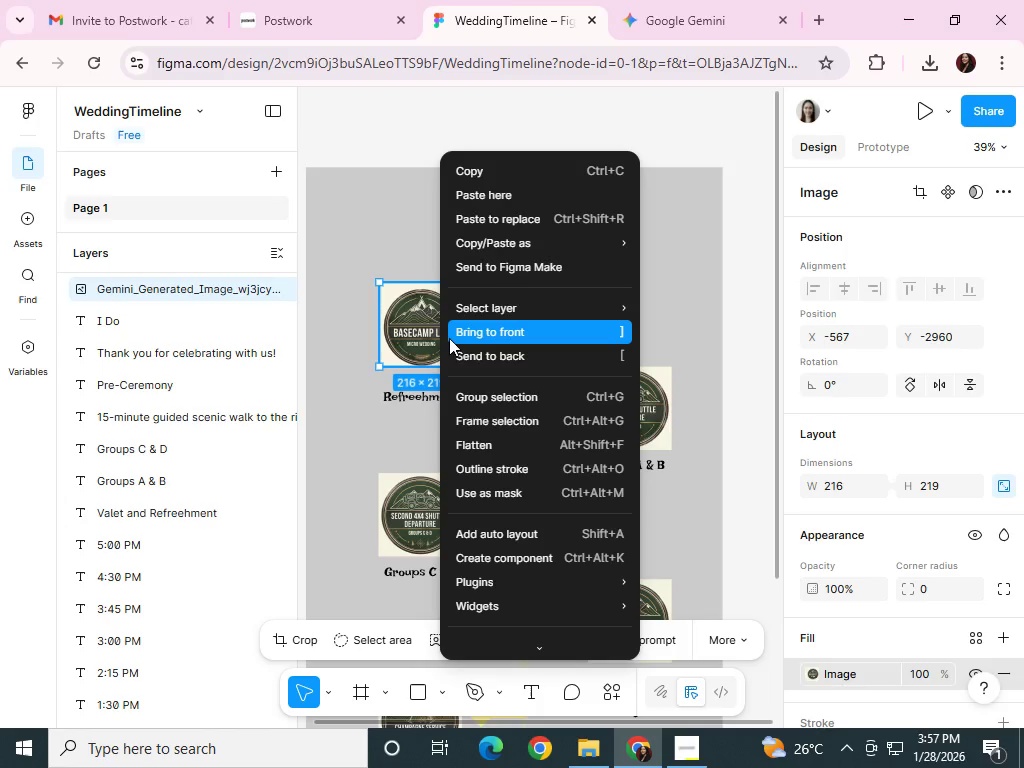 
left_click([473, 348])
 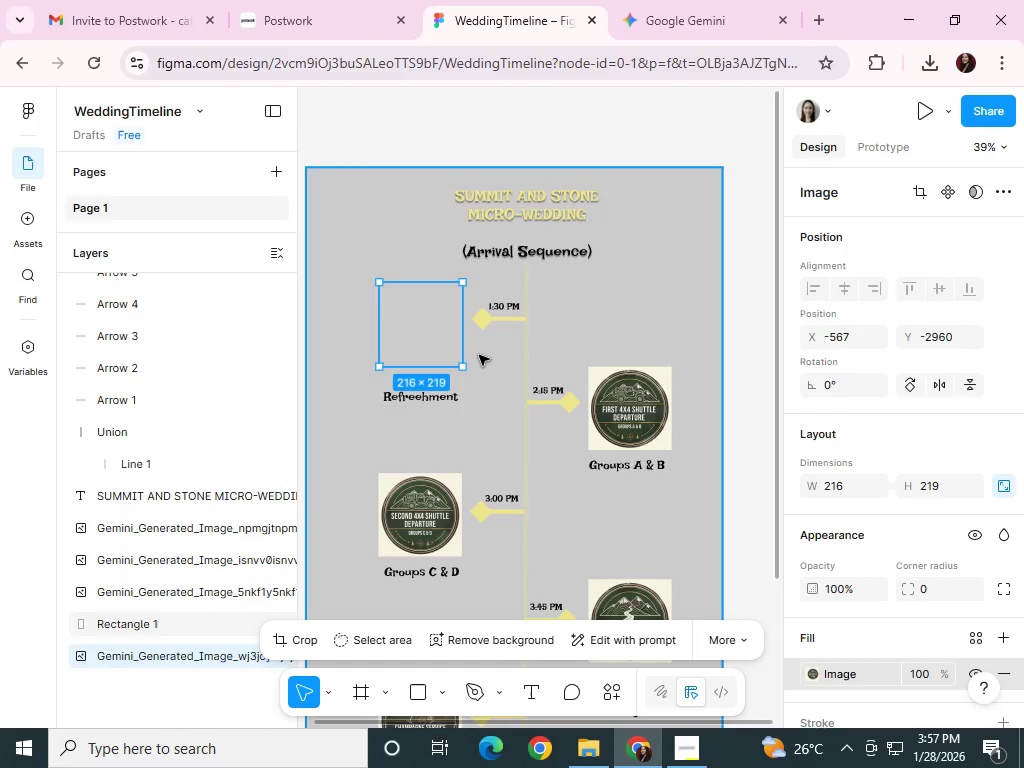 
key(Control+Z)
 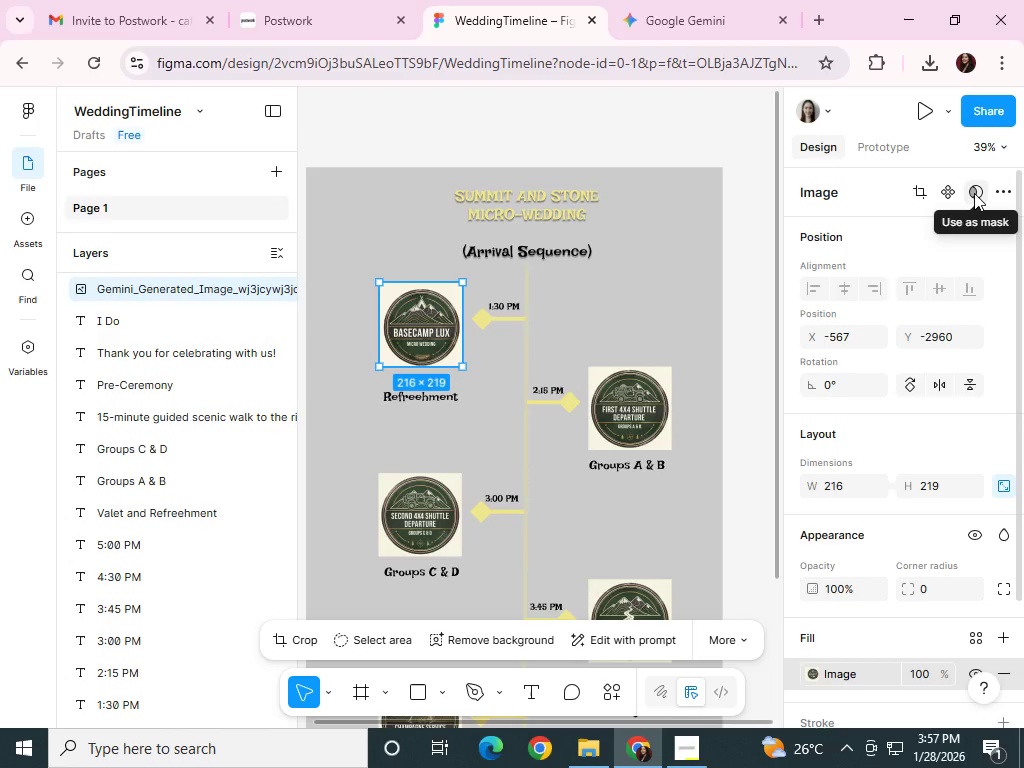 
wait(6.06)
 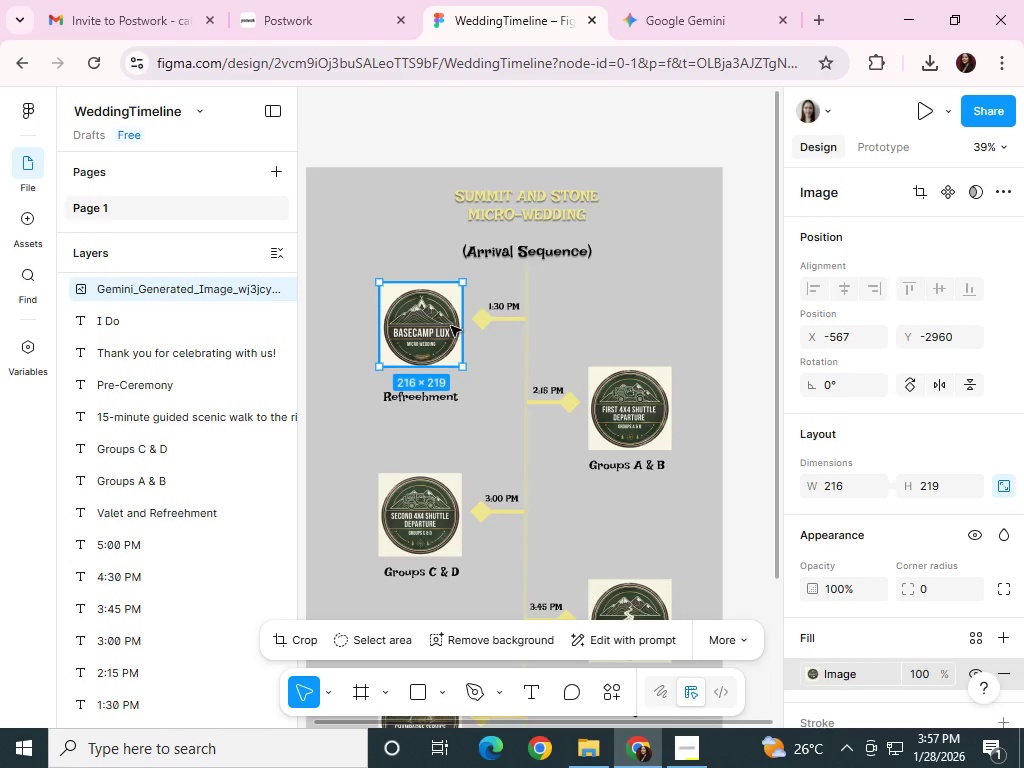 
left_click([998, 197])
 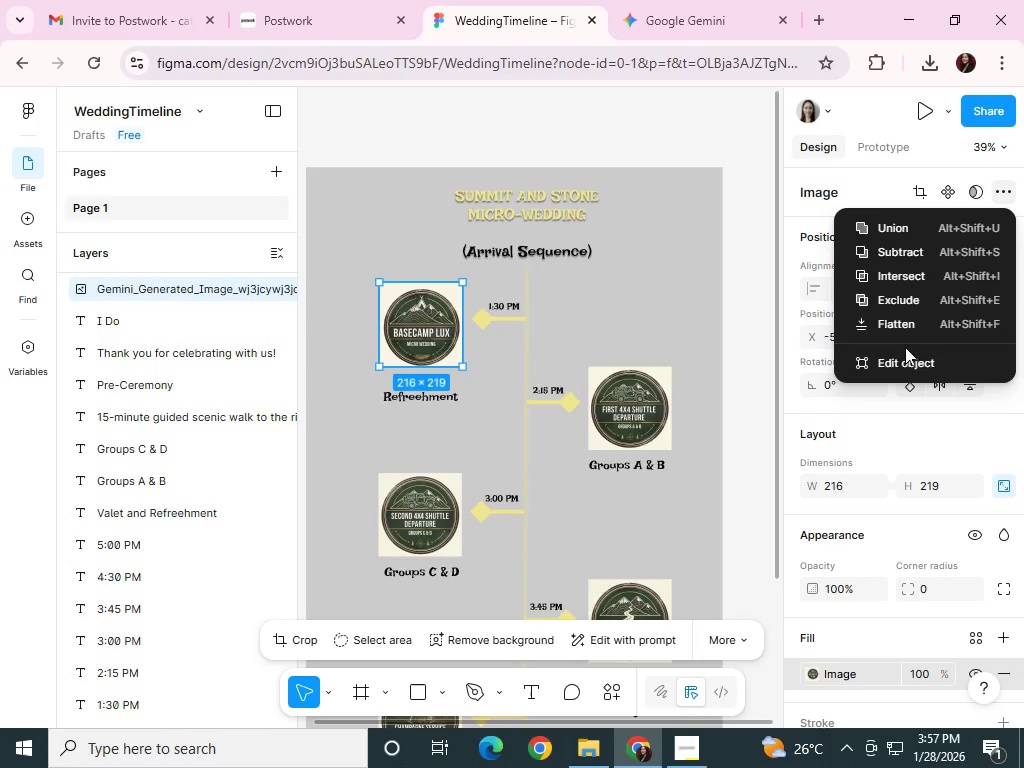 
left_click([905, 353])
 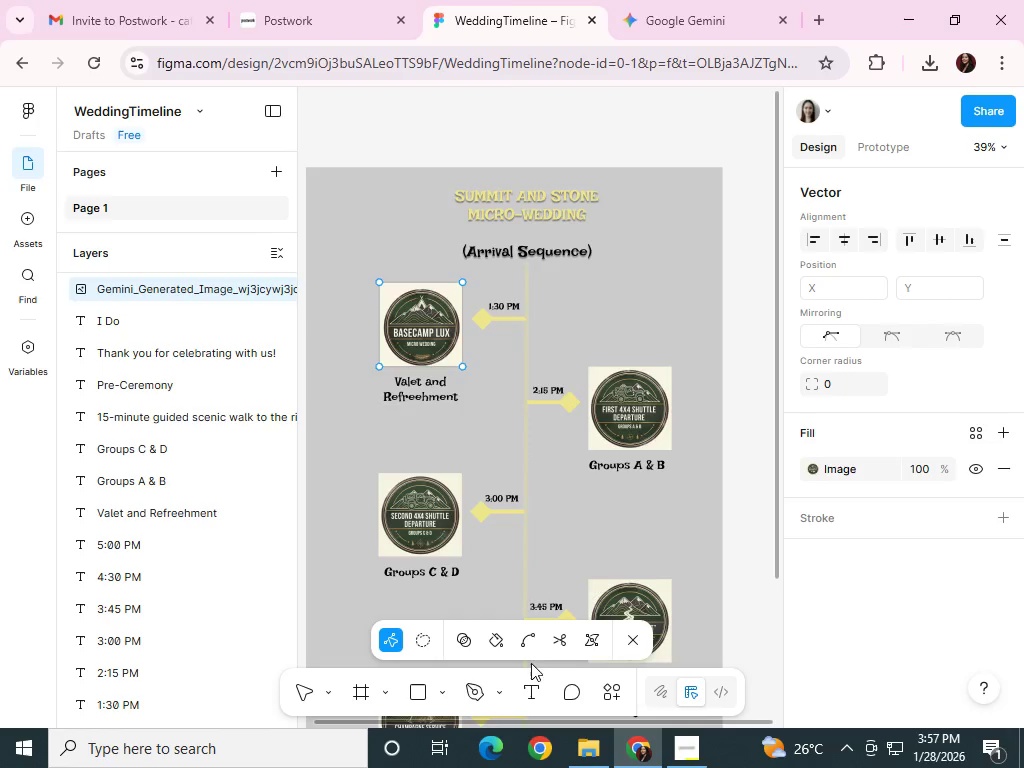 
mouse_move([443, 642])
 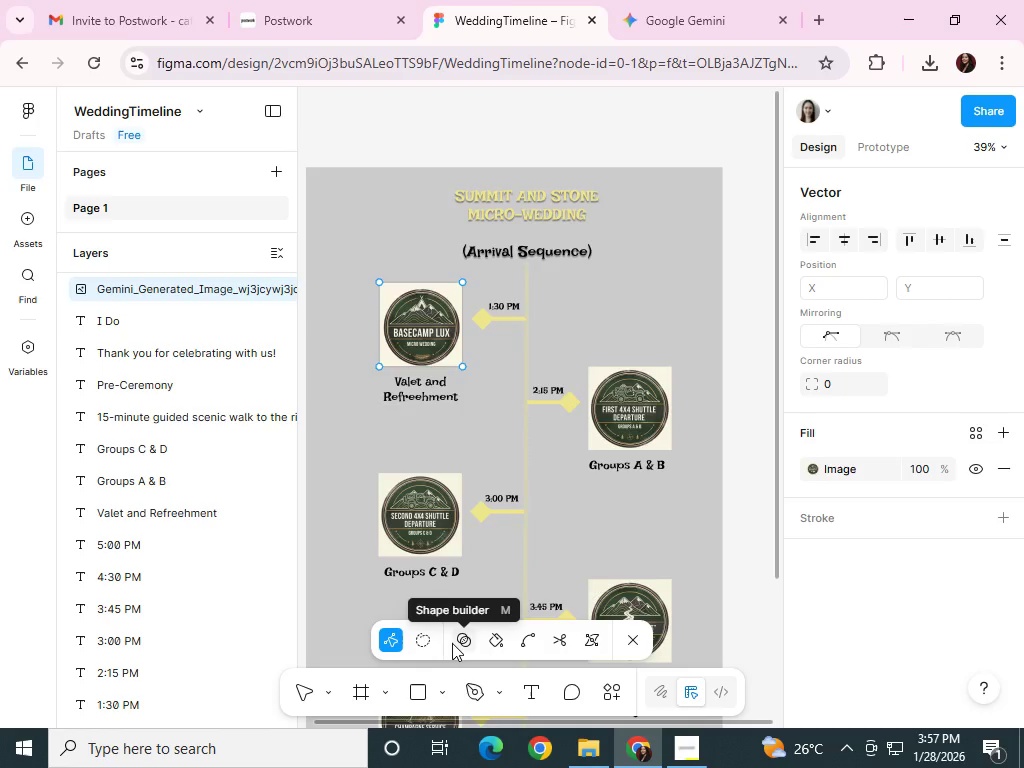 
left_click([452, 643])
 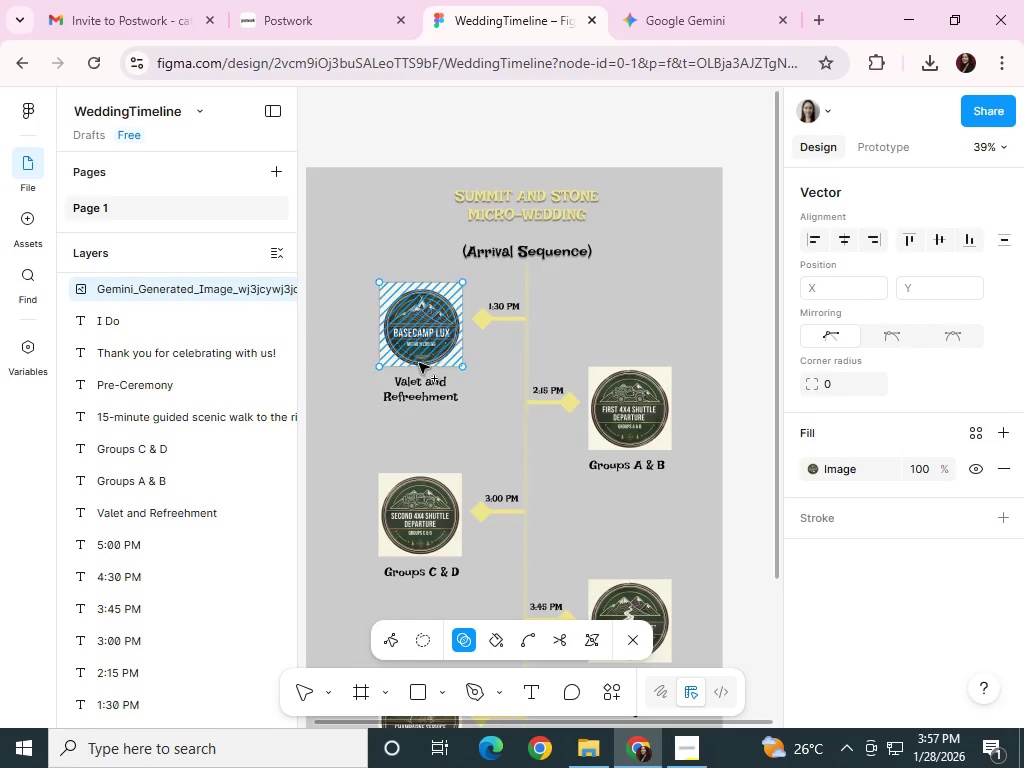 
left_click_drag(start_coordinate=[415, 364], to_coordinate=[459, 329])
 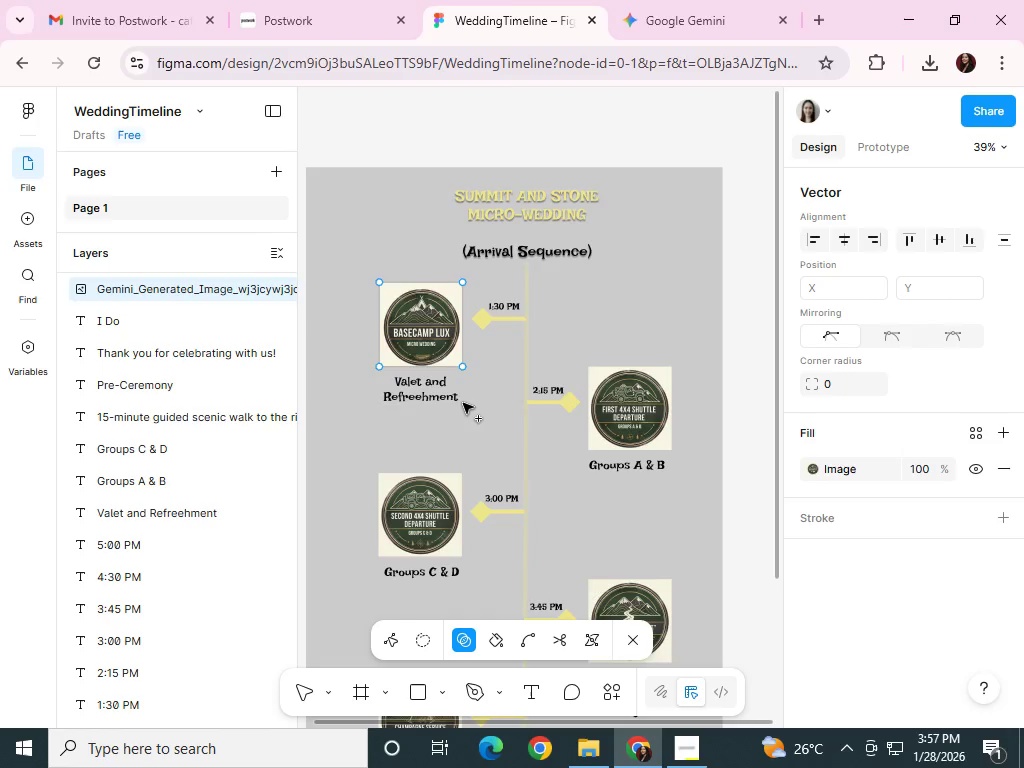 
key(NumpadEnter)
 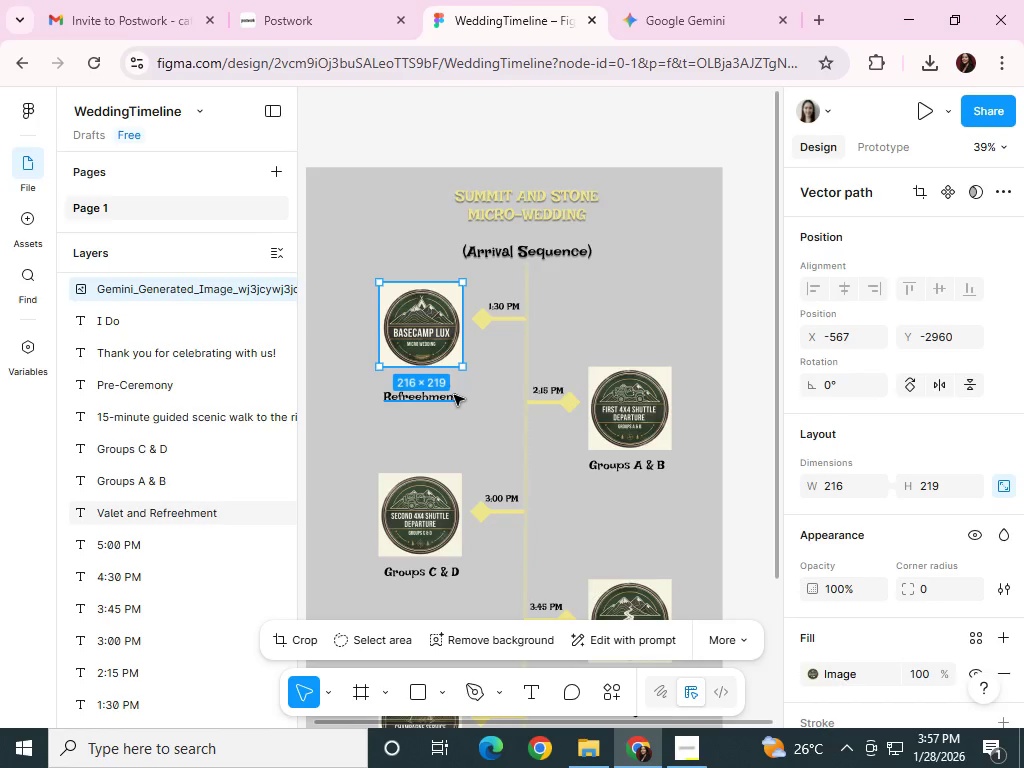 
hold_key(key=ControlLeft, duration=0.89)
 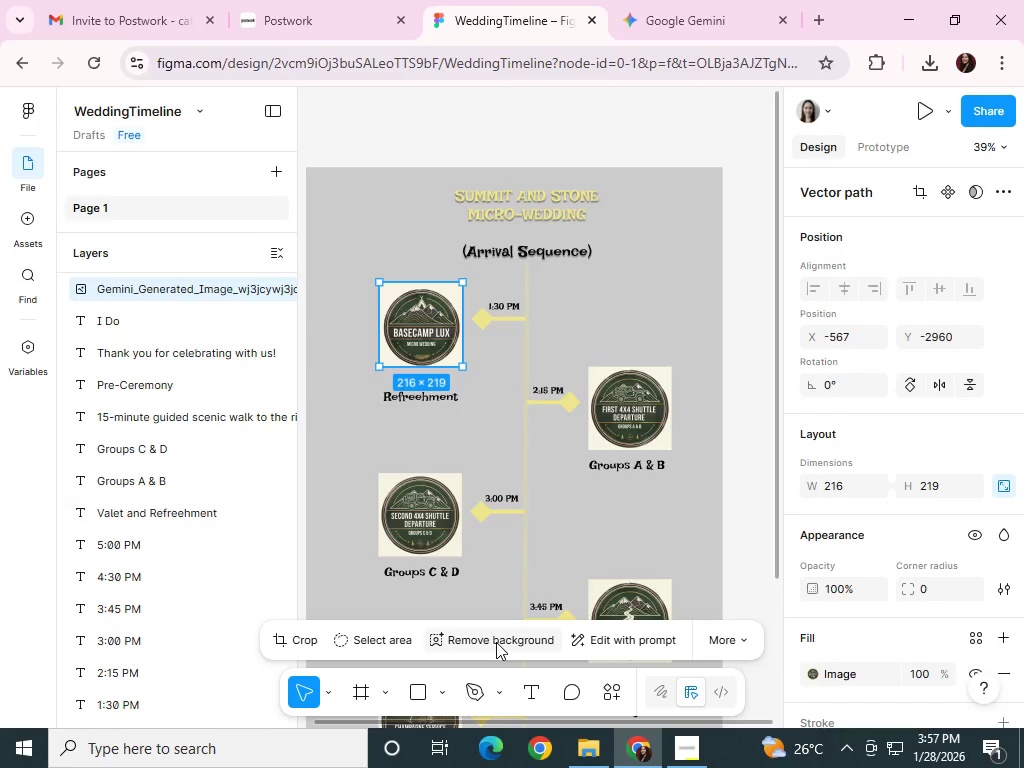 
left_click([496, 642])
 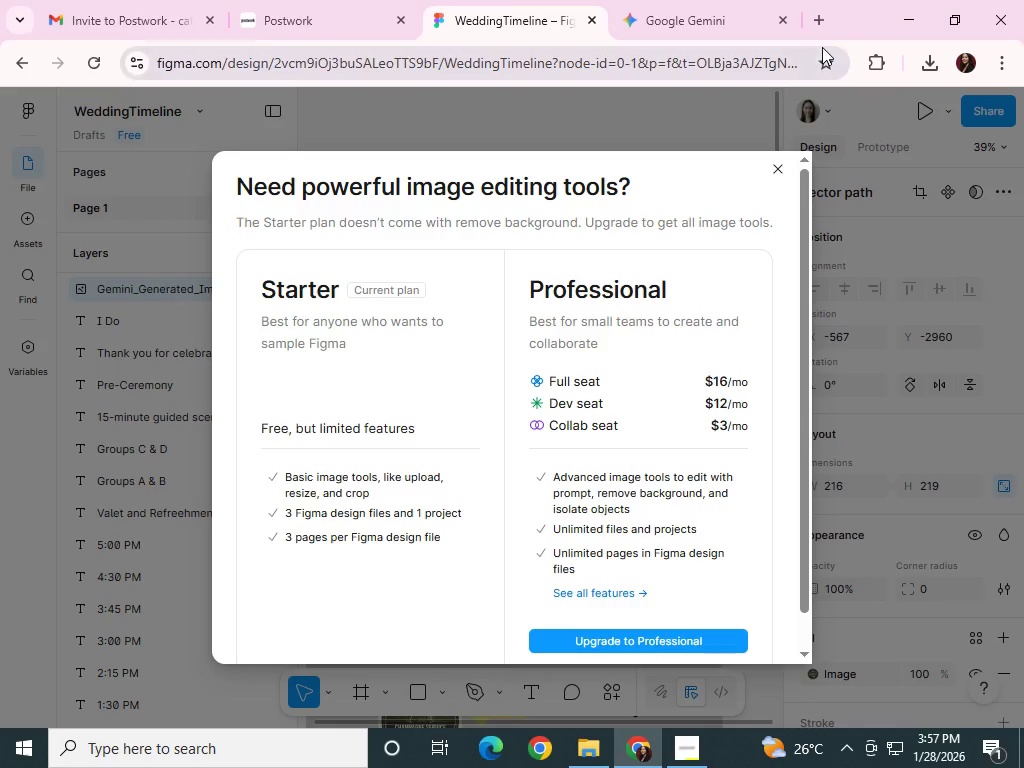 
left_click([784, 168])
 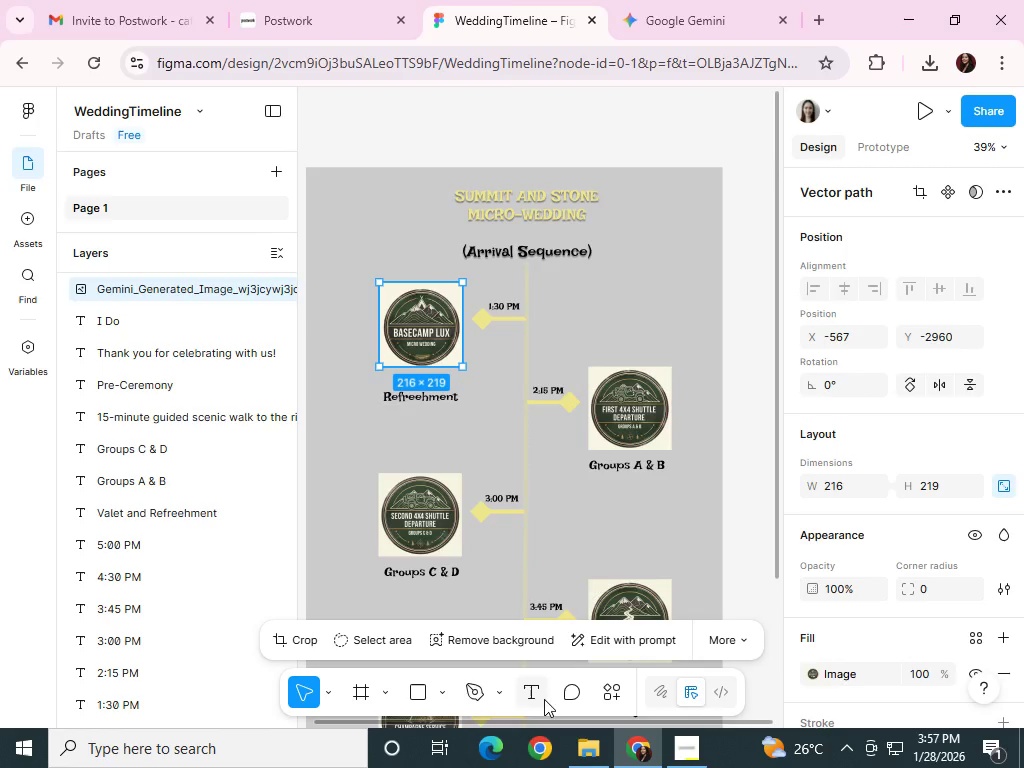 
left_click([569, 685])
 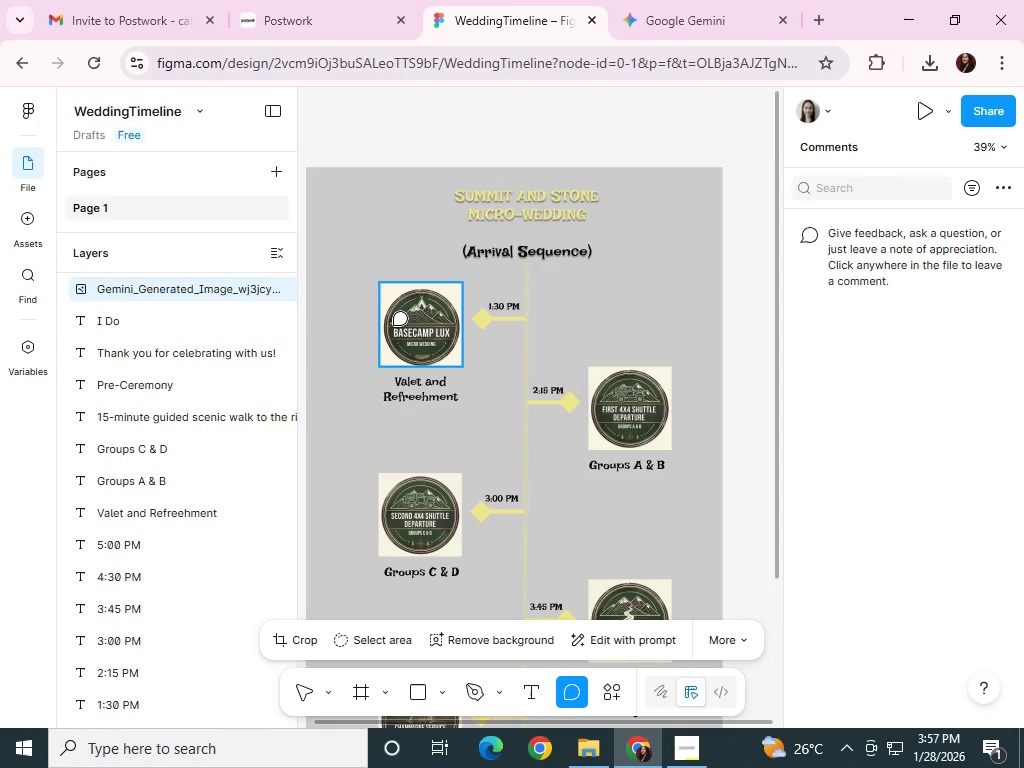 
left_click_drag(start_coordinate=[385, 320], to_coordinate=[455, 366])
 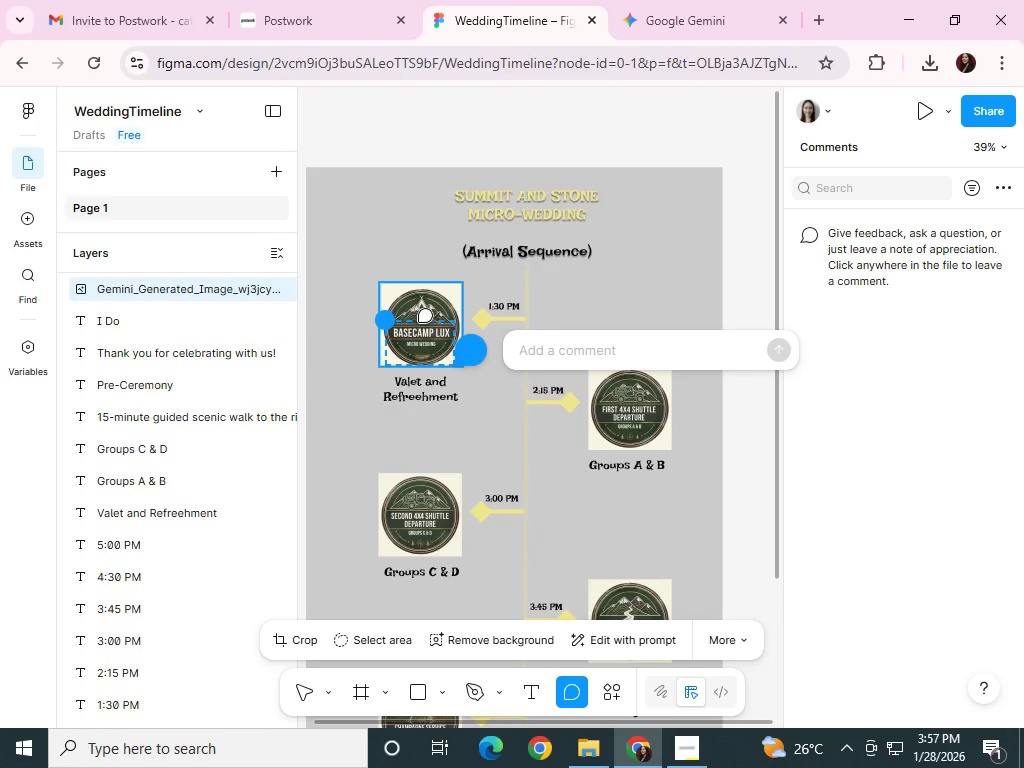 
key(Control+Z)
 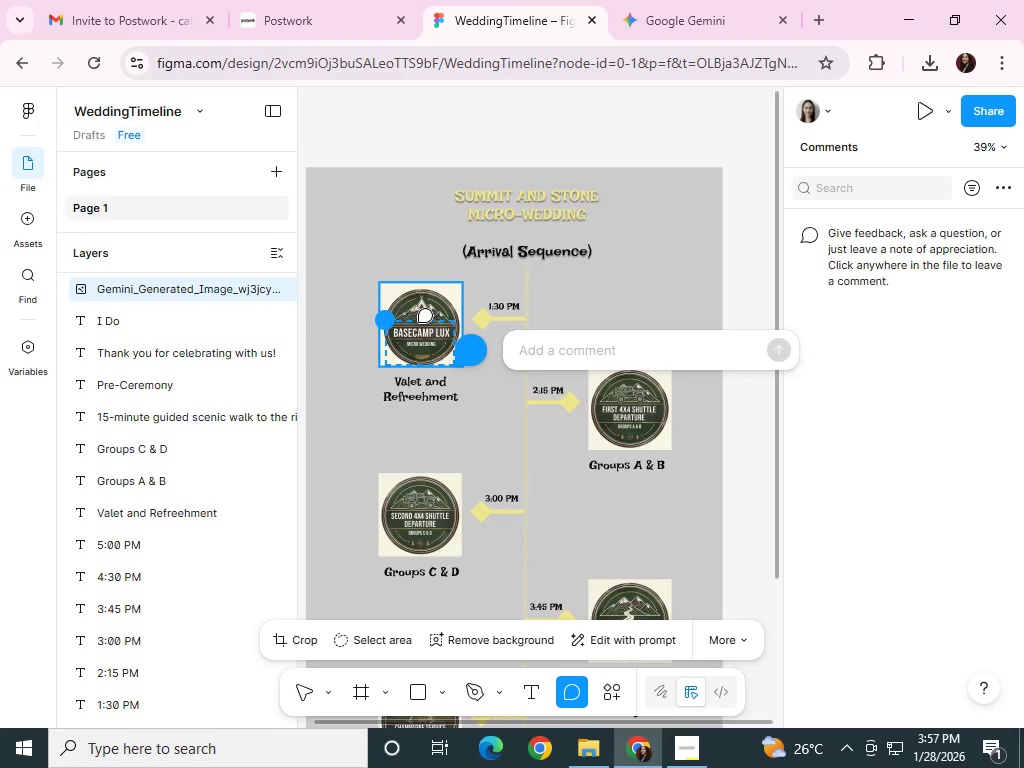 
key(Control+Z)
 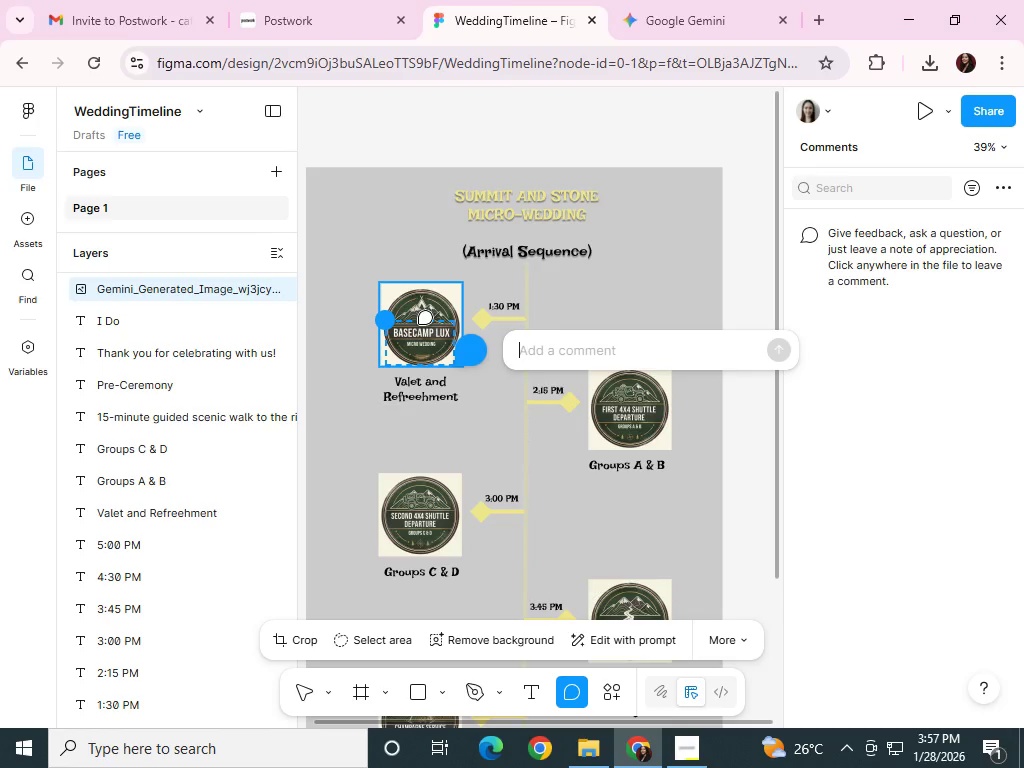 
key(Control+Z)
 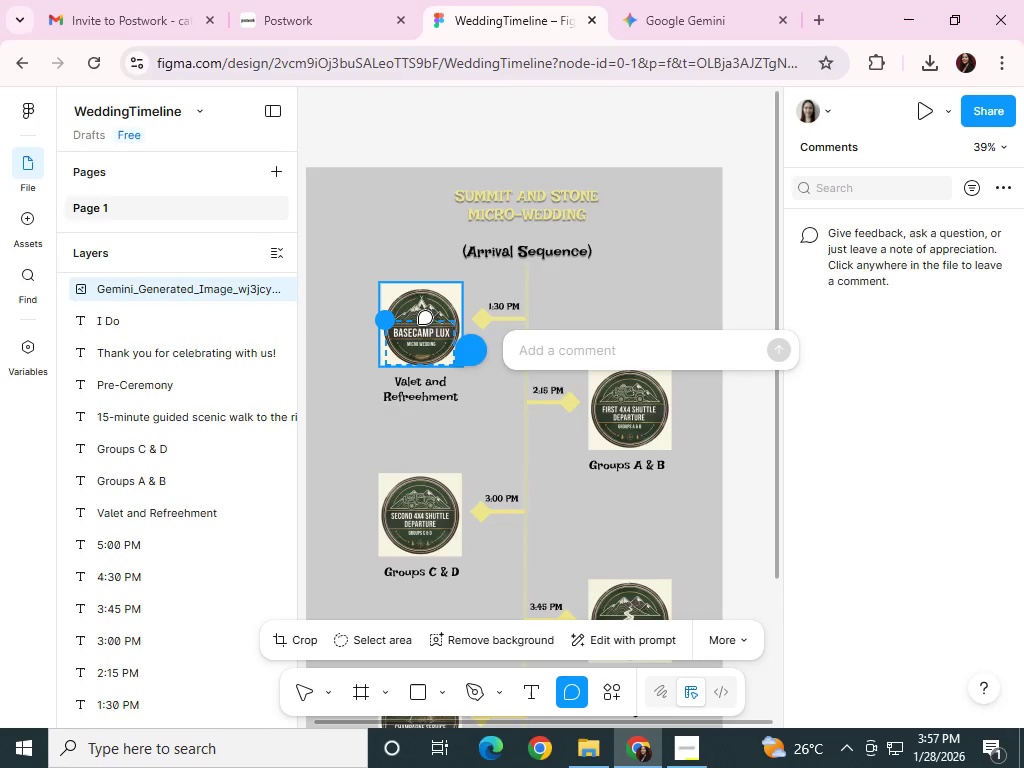 
key(Control+Z)
 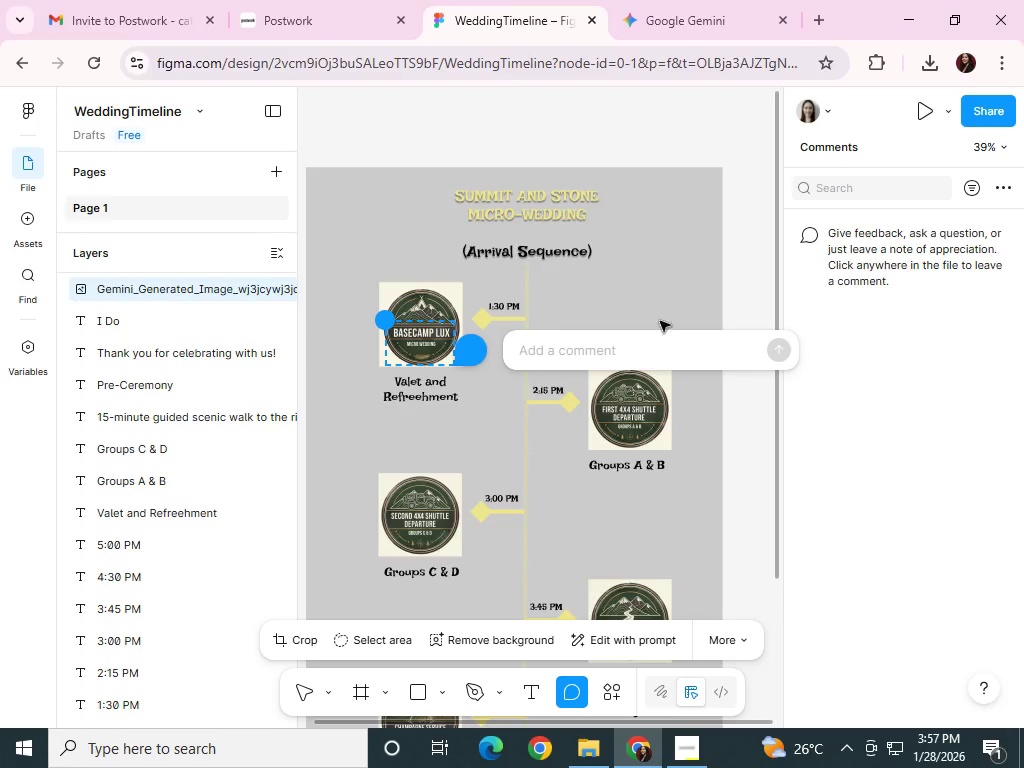 
left_click([663, 299])
 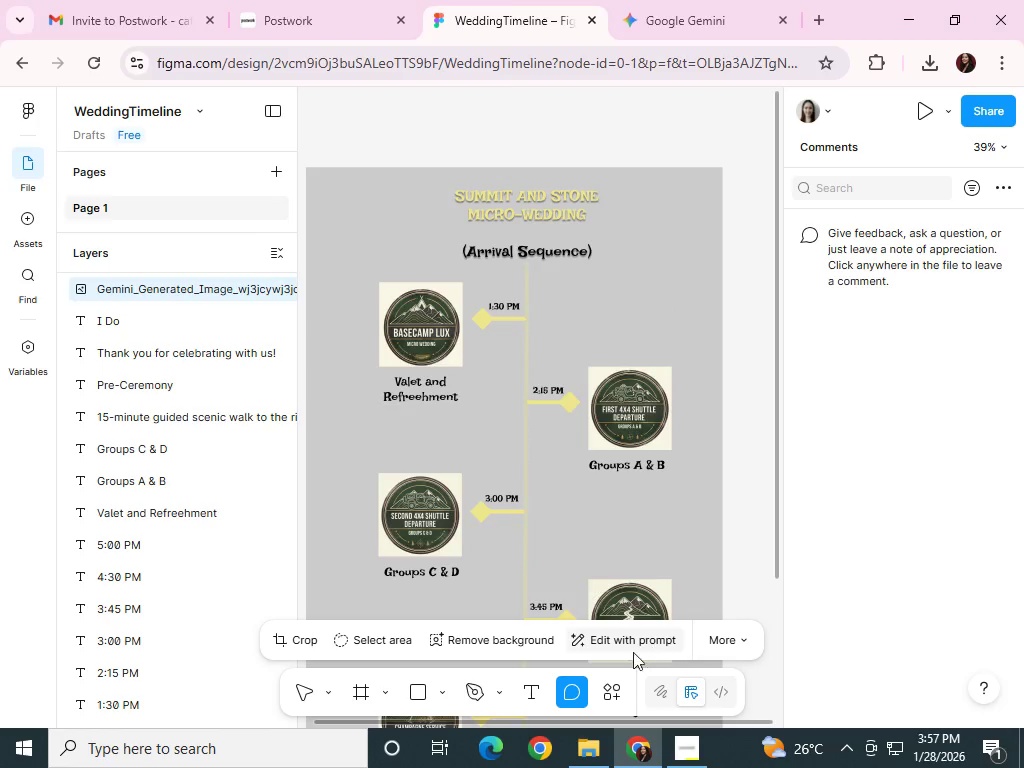 
left_click([569, 685])
 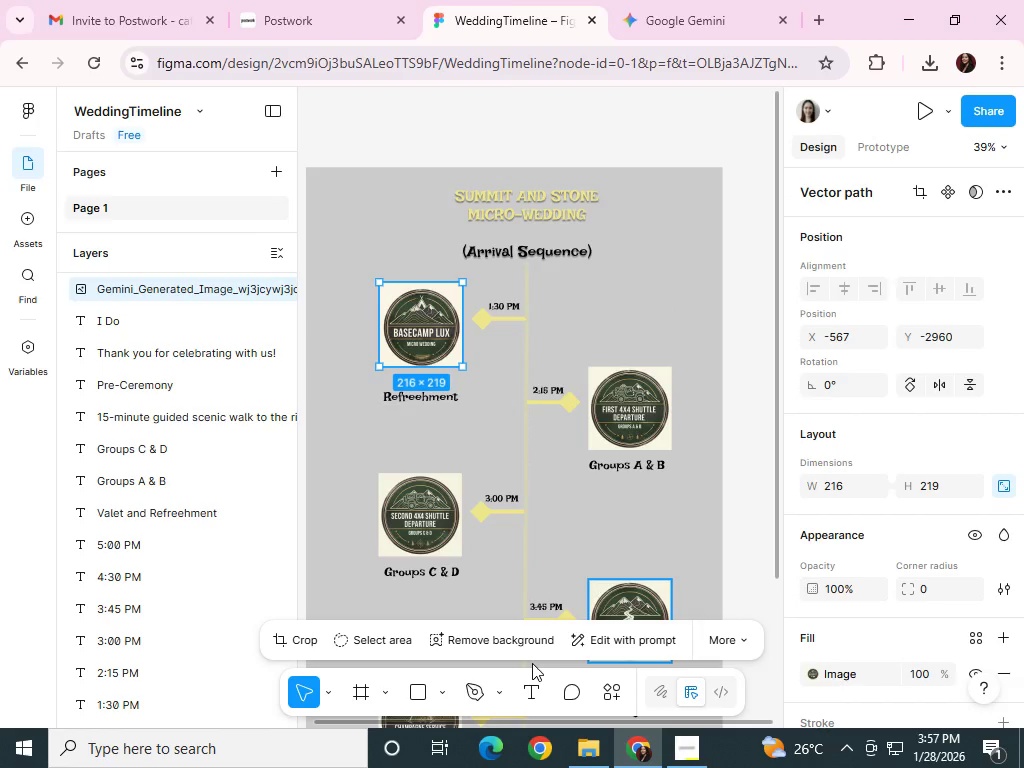 
key(Control+Z)
 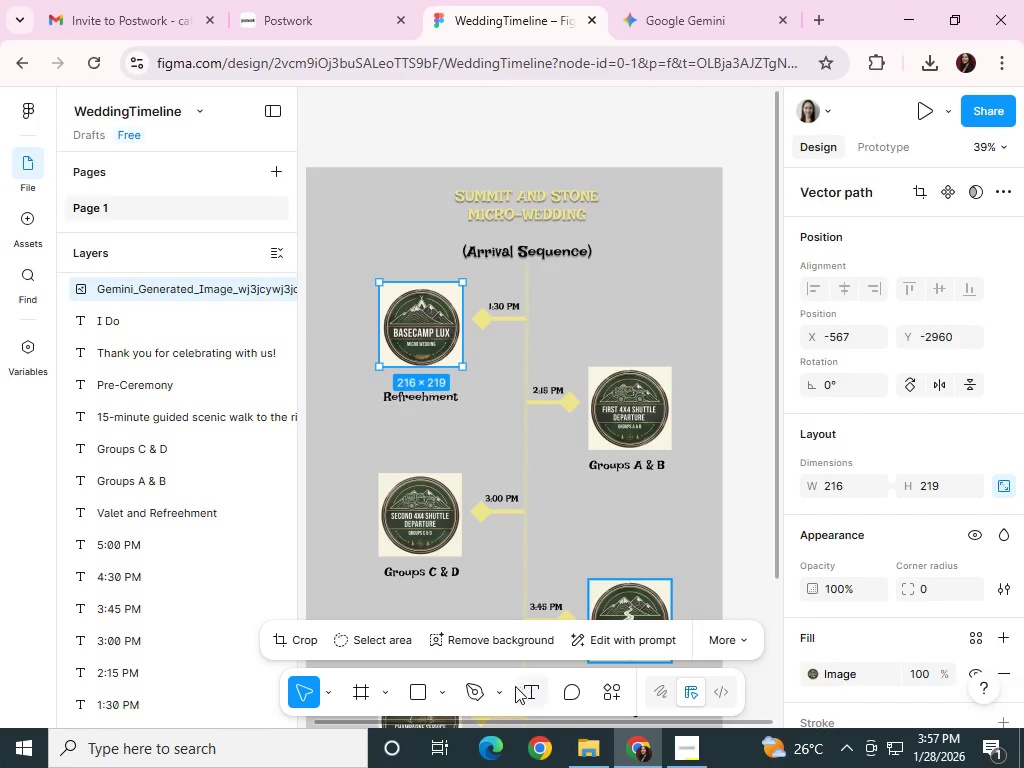 
left_click([495, 683])
 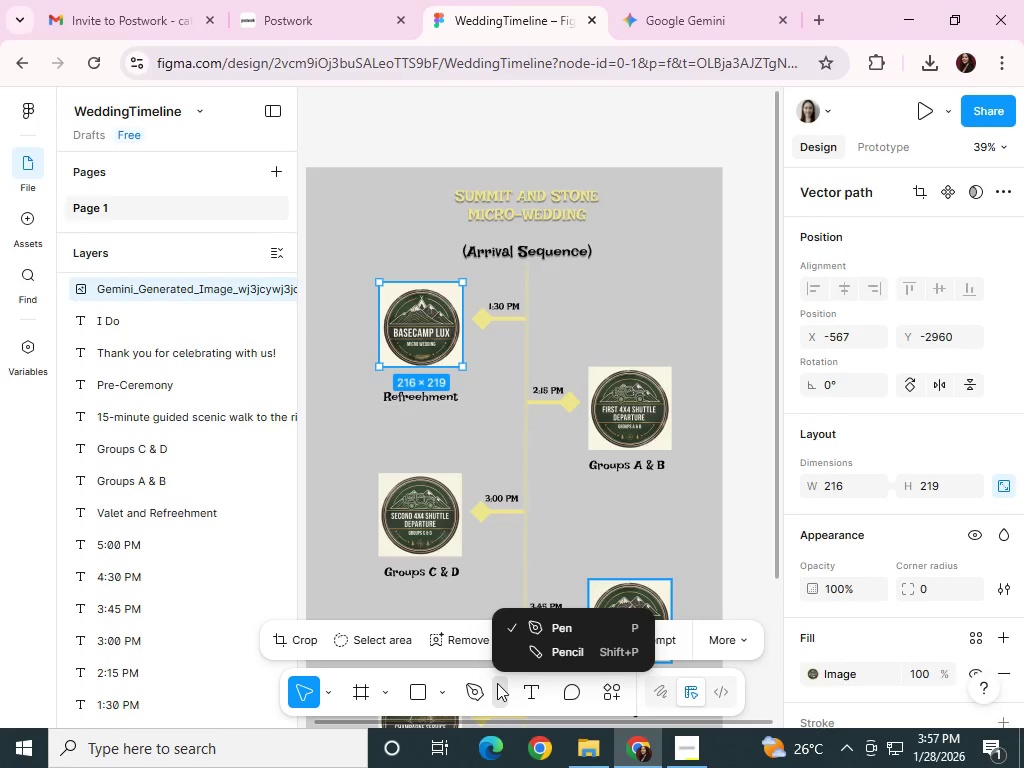 
left_click([498, 684])
 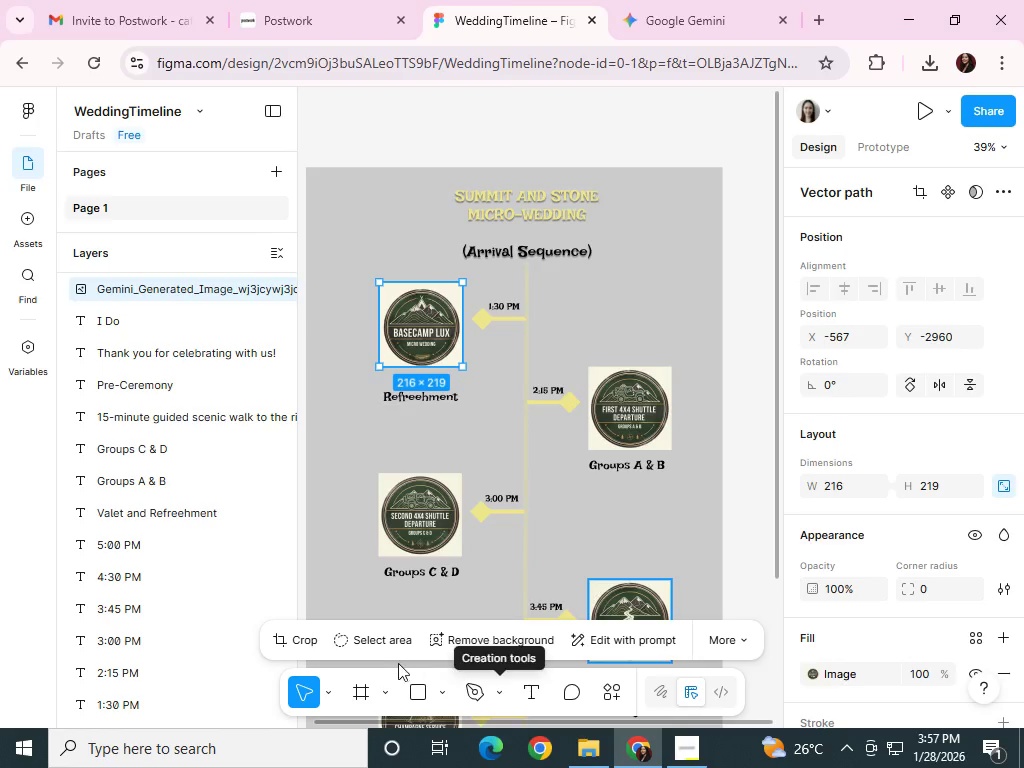 
left_click([394, 643])
 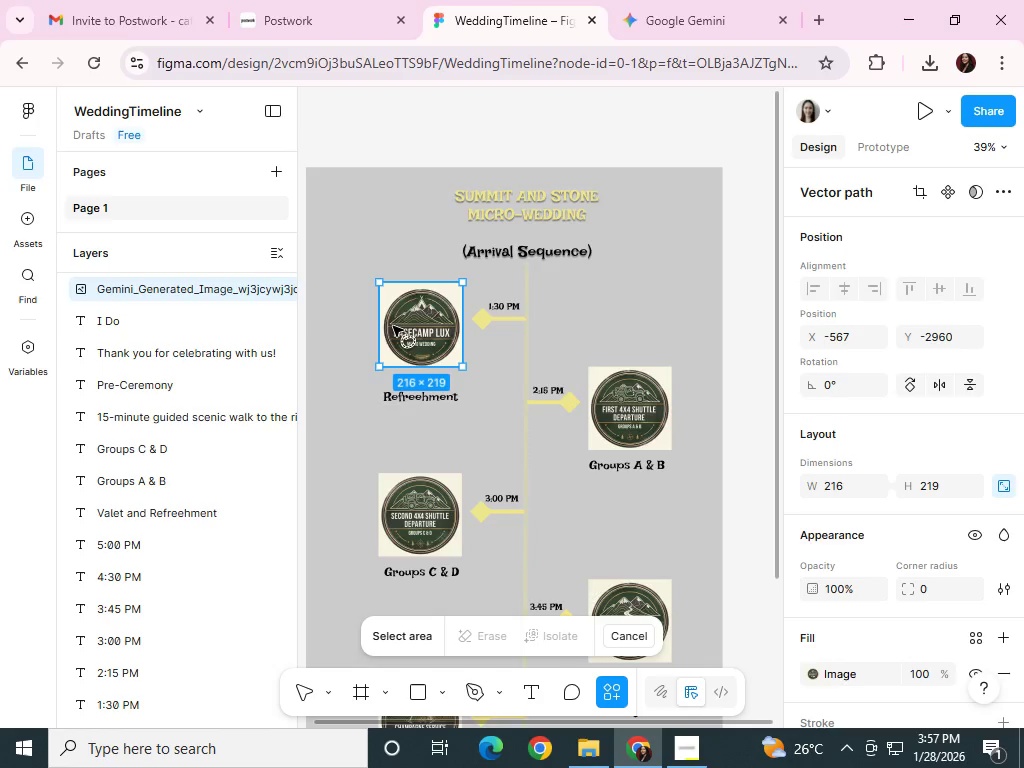 
left_click_drag(start_coordinate=[388, 311], to_coordinate=[385, 320])
 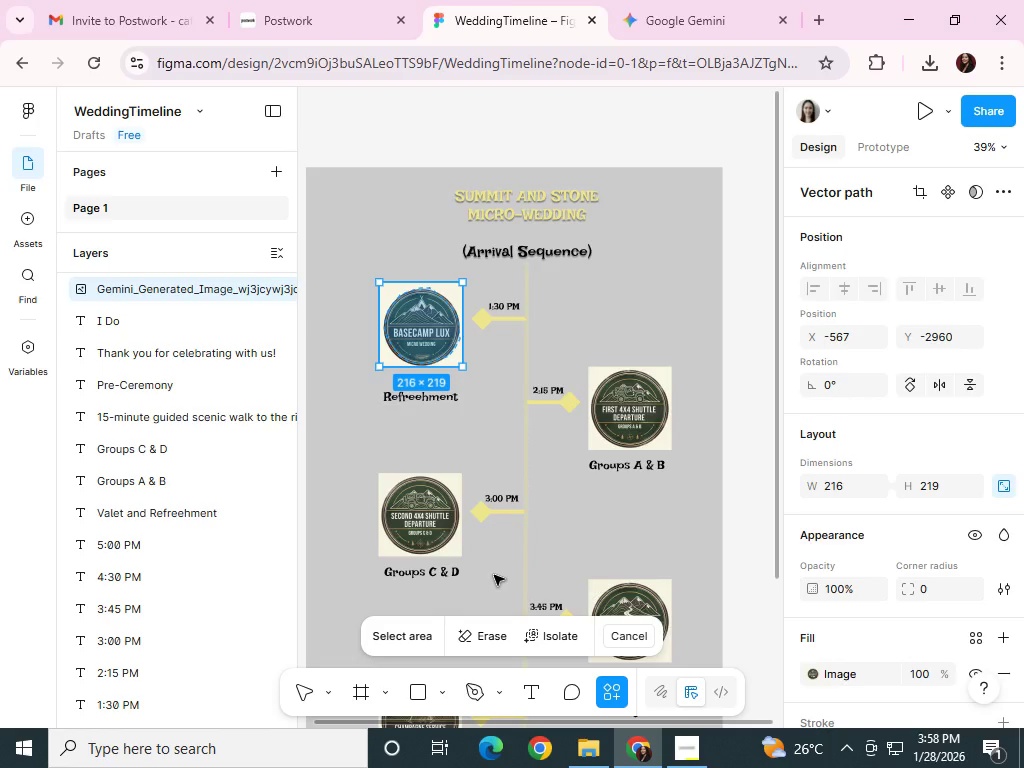 
left_click([558, 635])
 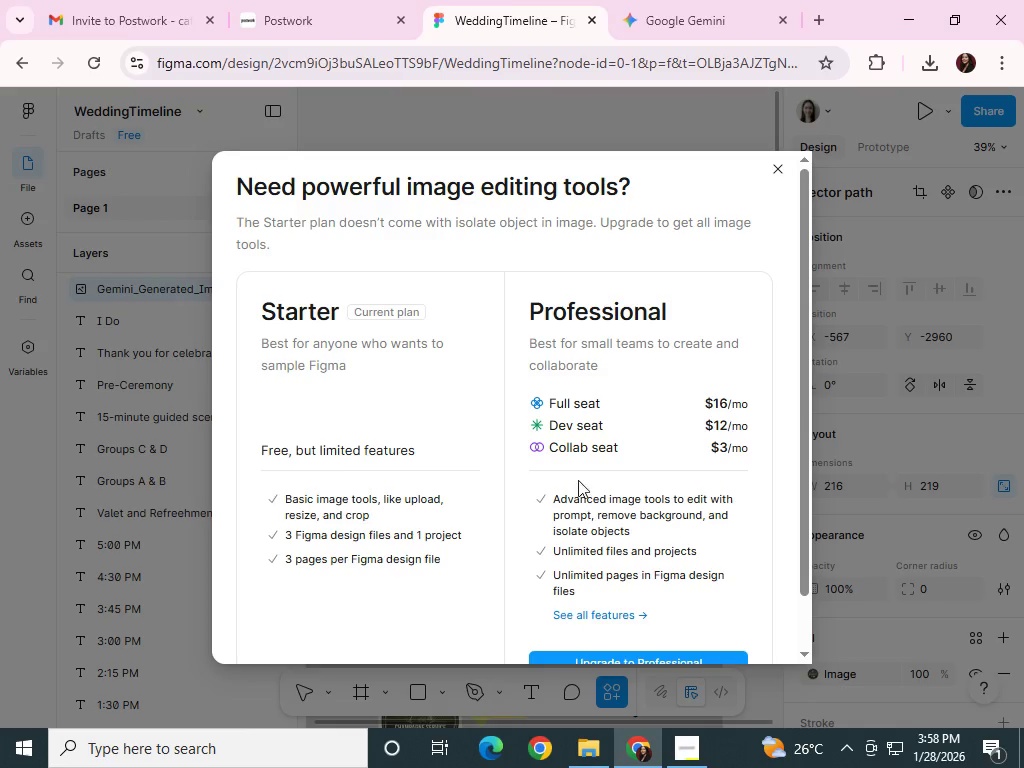 
scroll: coordinate [605, 444], scroll_direction: down, amount: 3.0
 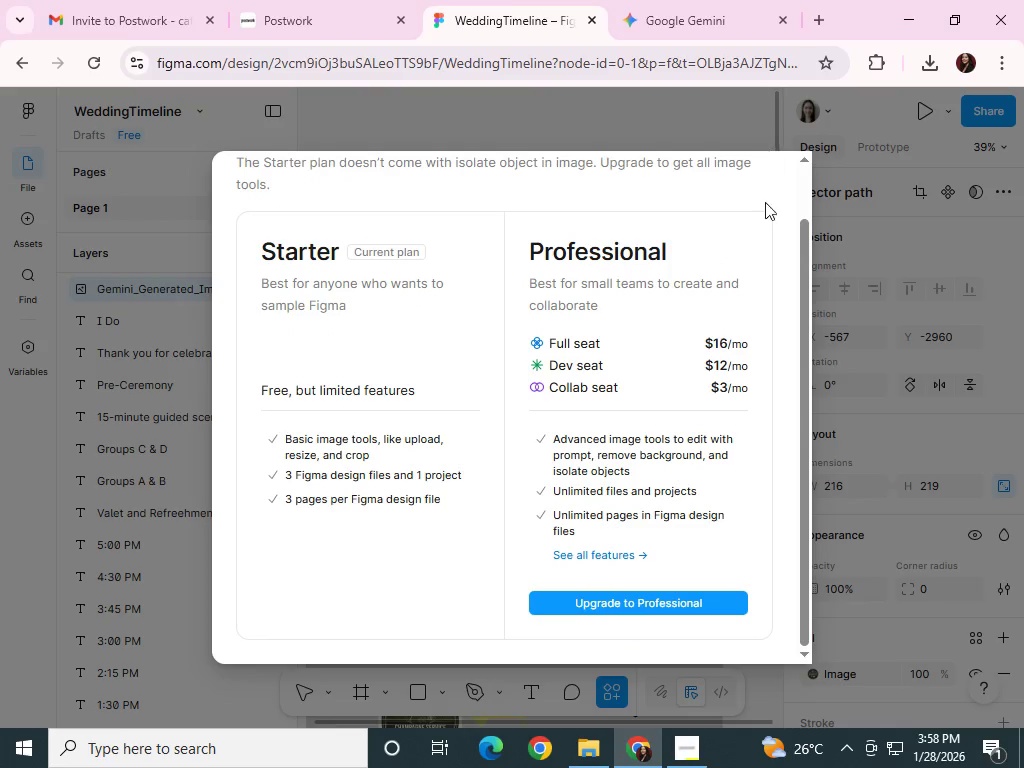 
scroll: coordinate [798, 282], scroll_direction: up, amount: 4.0
 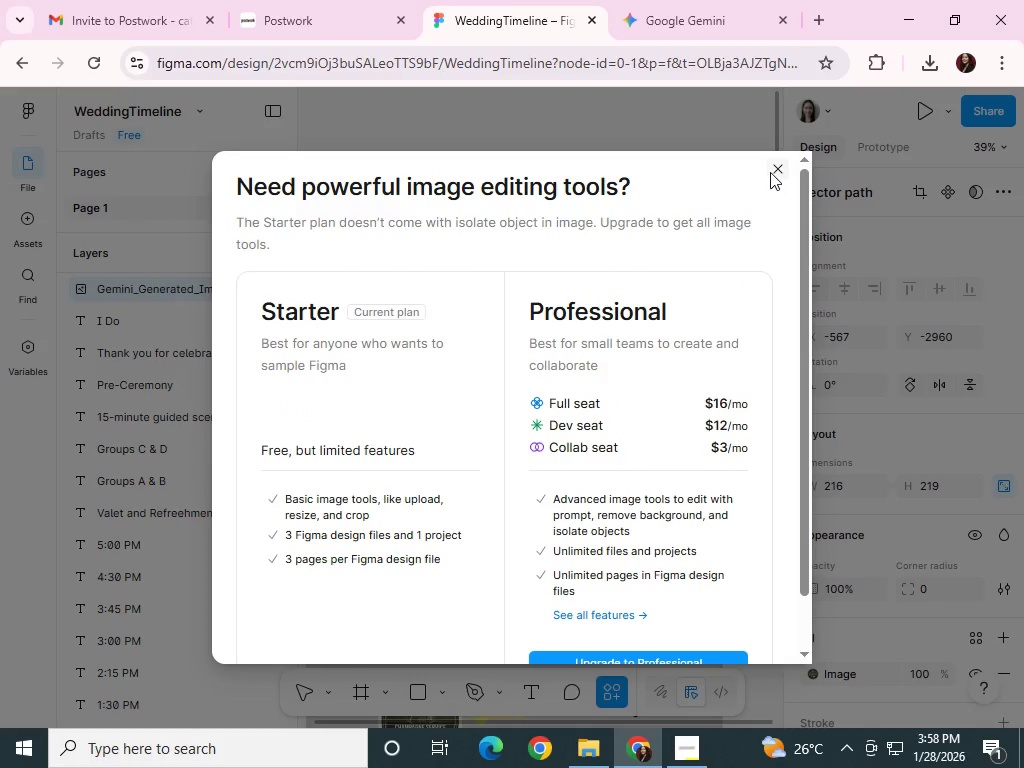 
left_click([770, 172])
 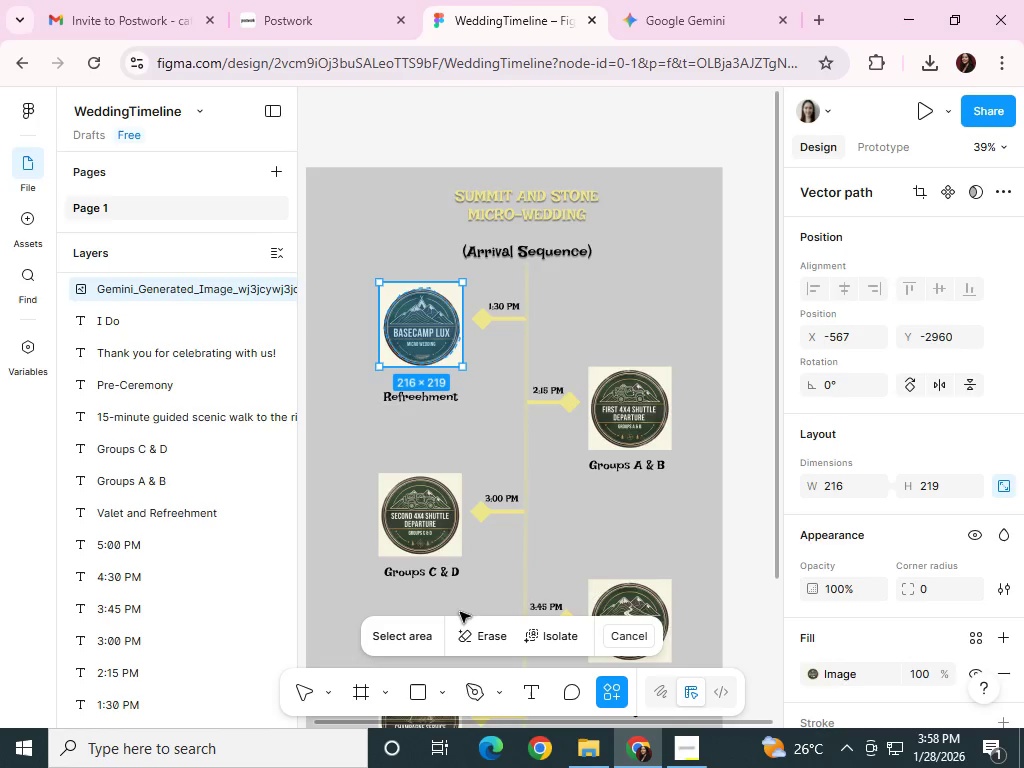 
left_click([477, 632])
 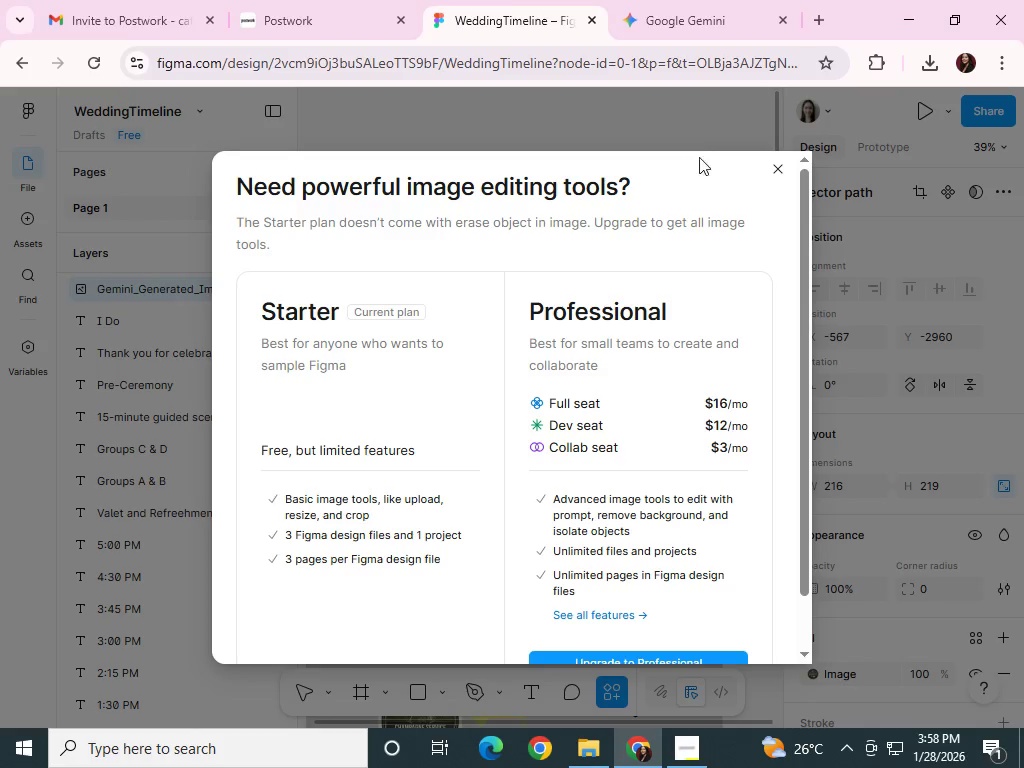 
left_click([779, 173])
 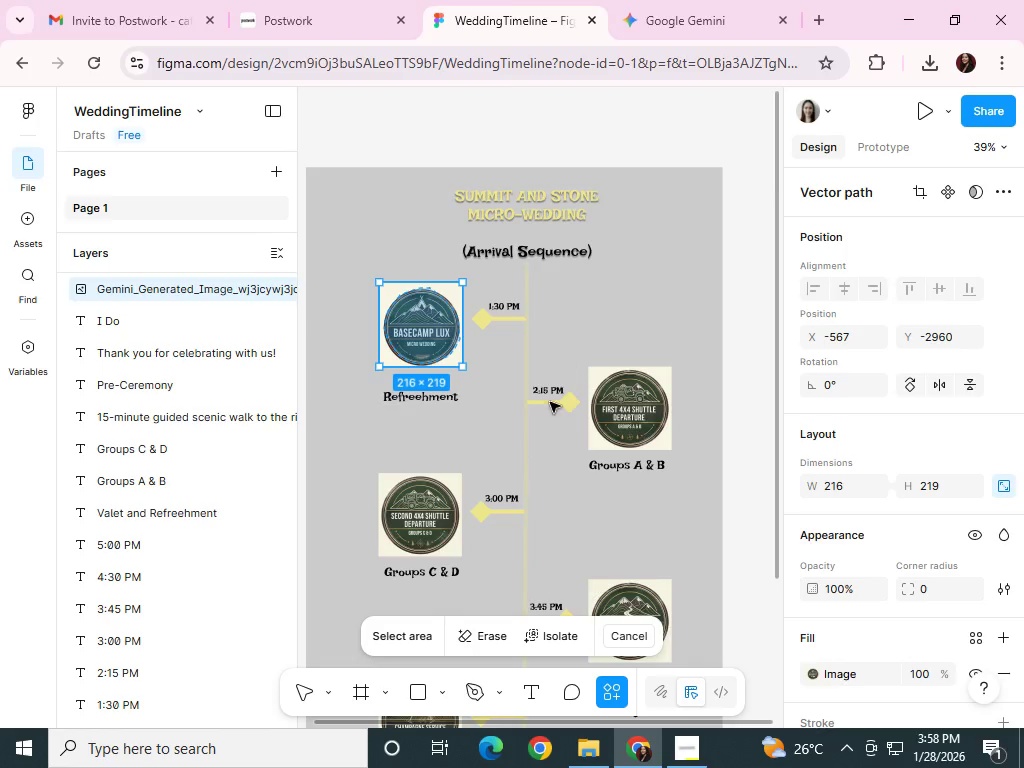 
left_click([530, 448])
 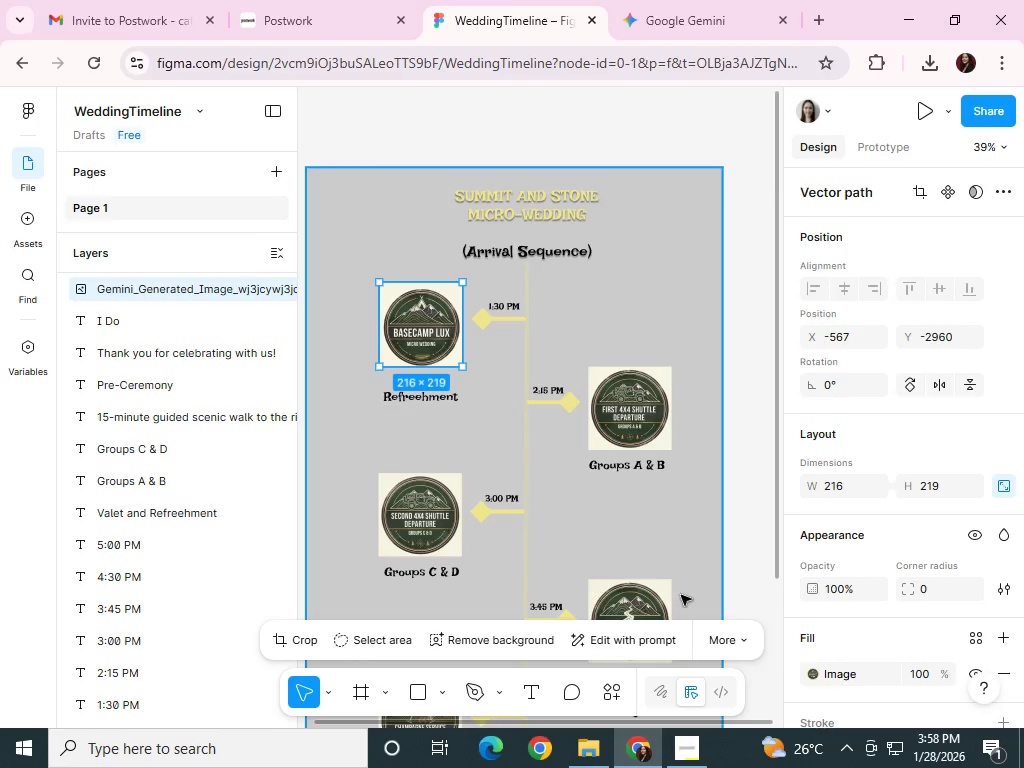 
left_click([661, 644])
 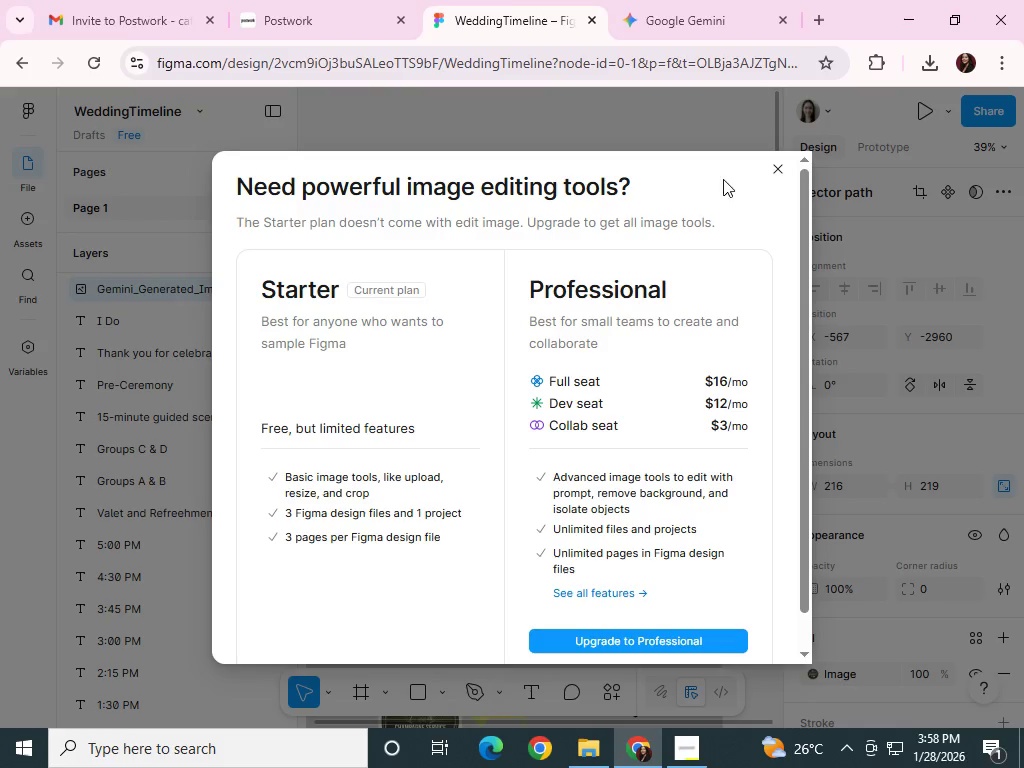 
left_click([781, 174])
 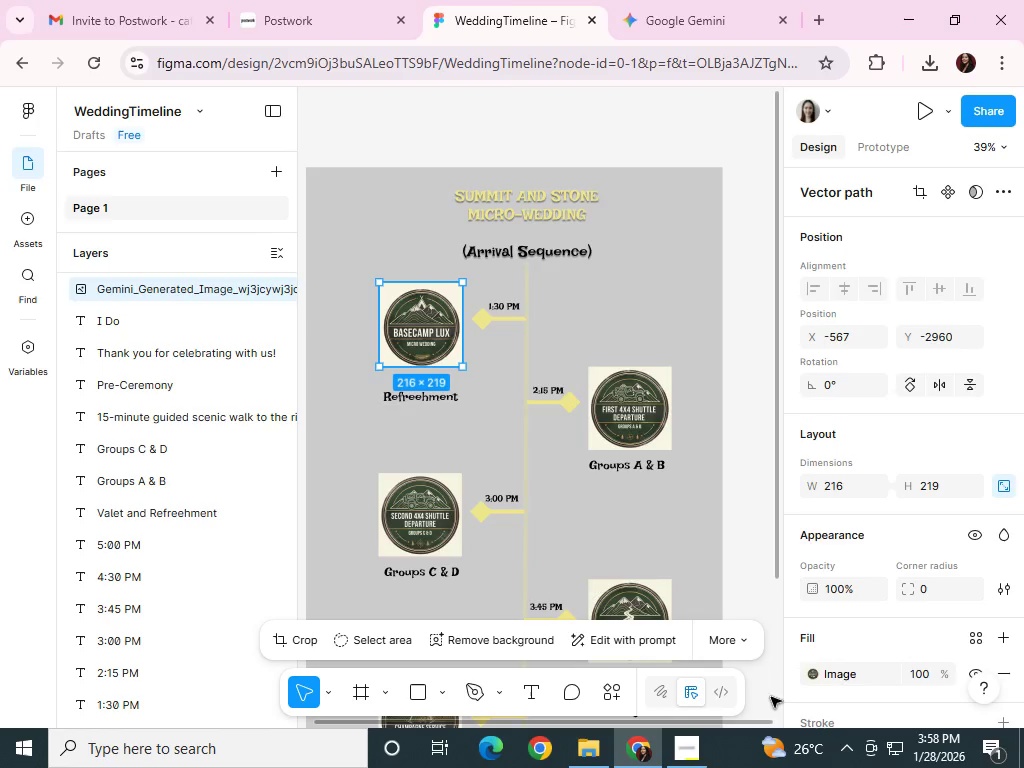 
left_click([742, 644])
 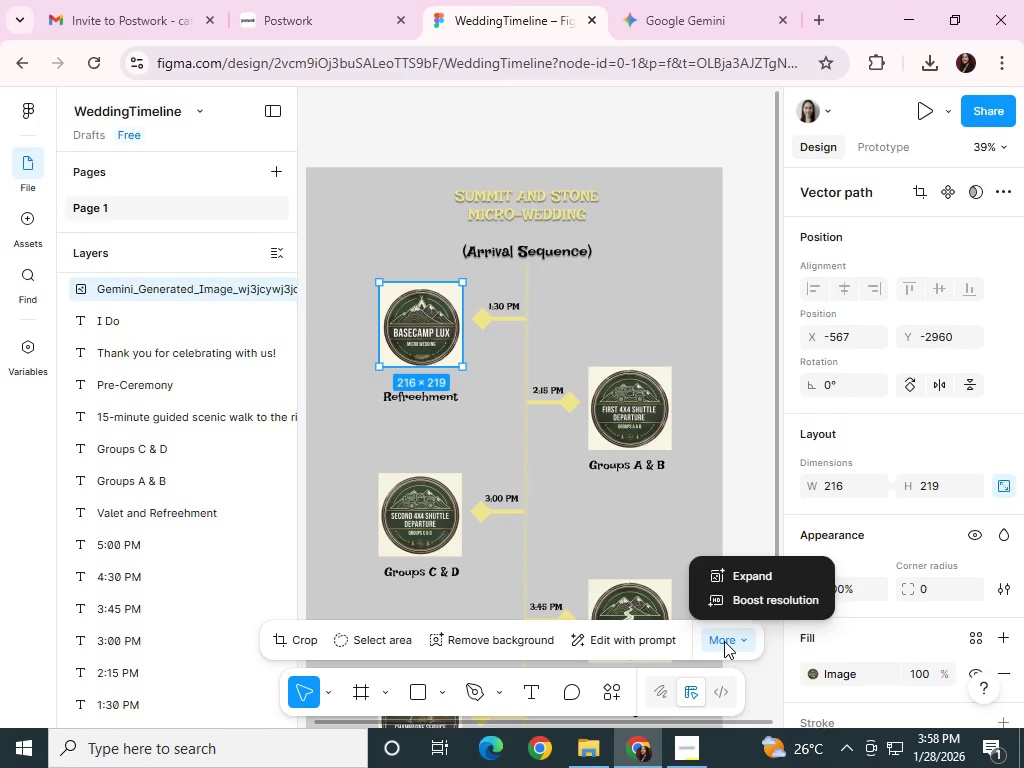 
wait(25.25)
 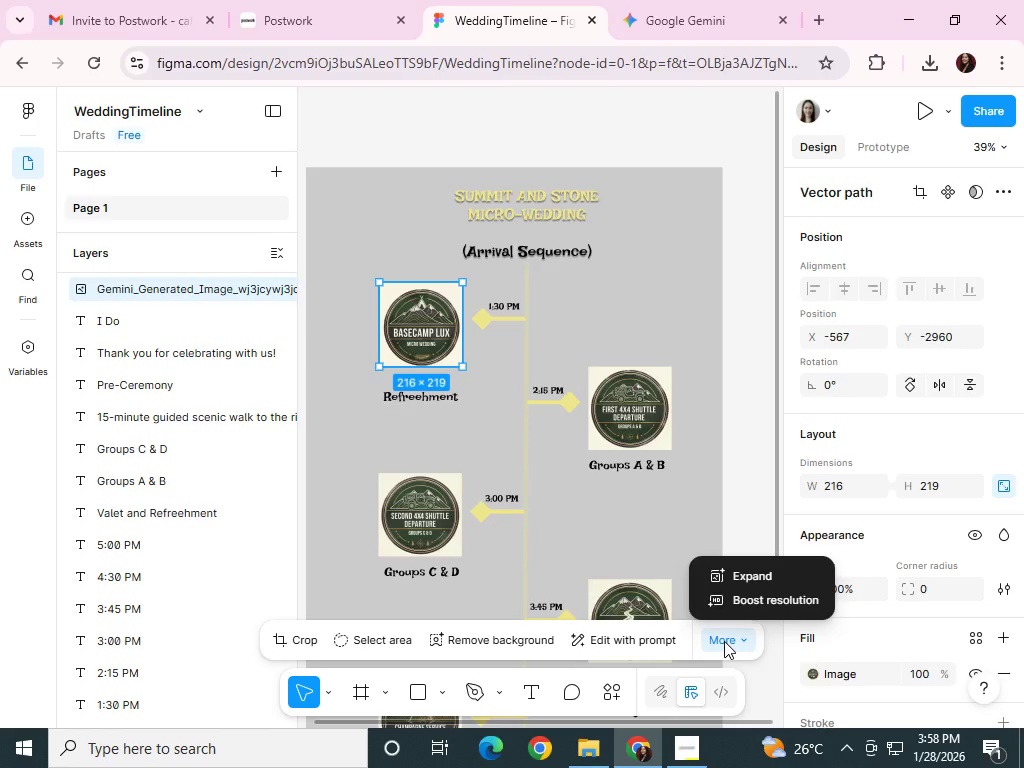 
scroll: coordinate [489, 440], scroll_direction: down, amount: 2.0
 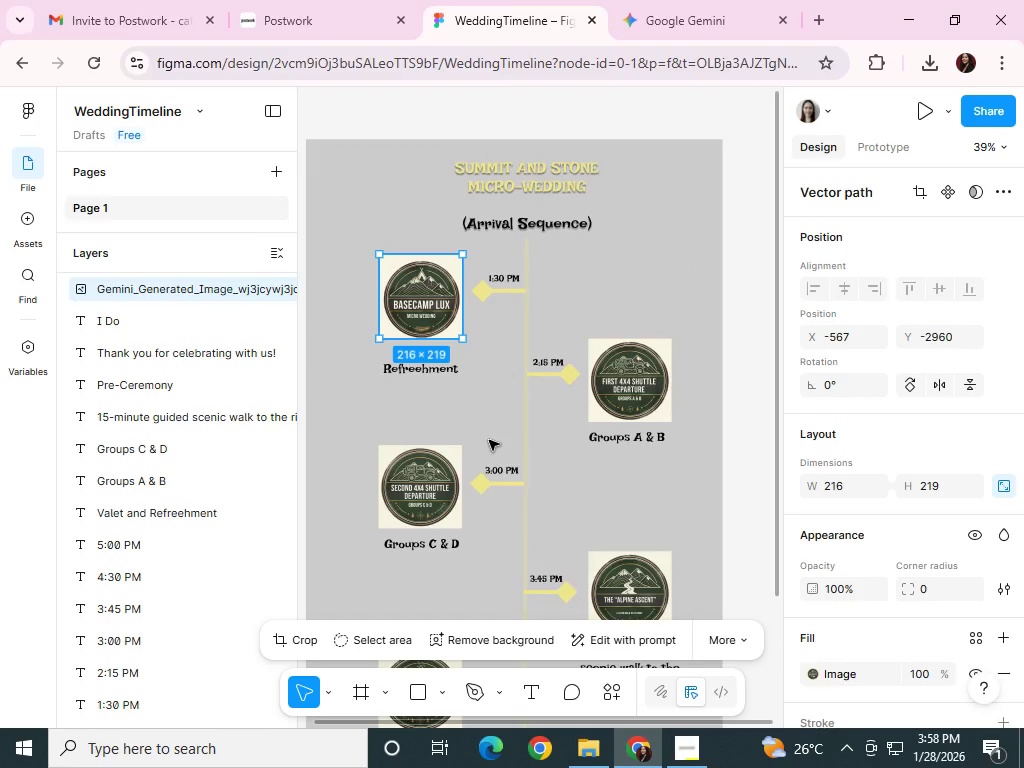 
left_click([490, 438])
 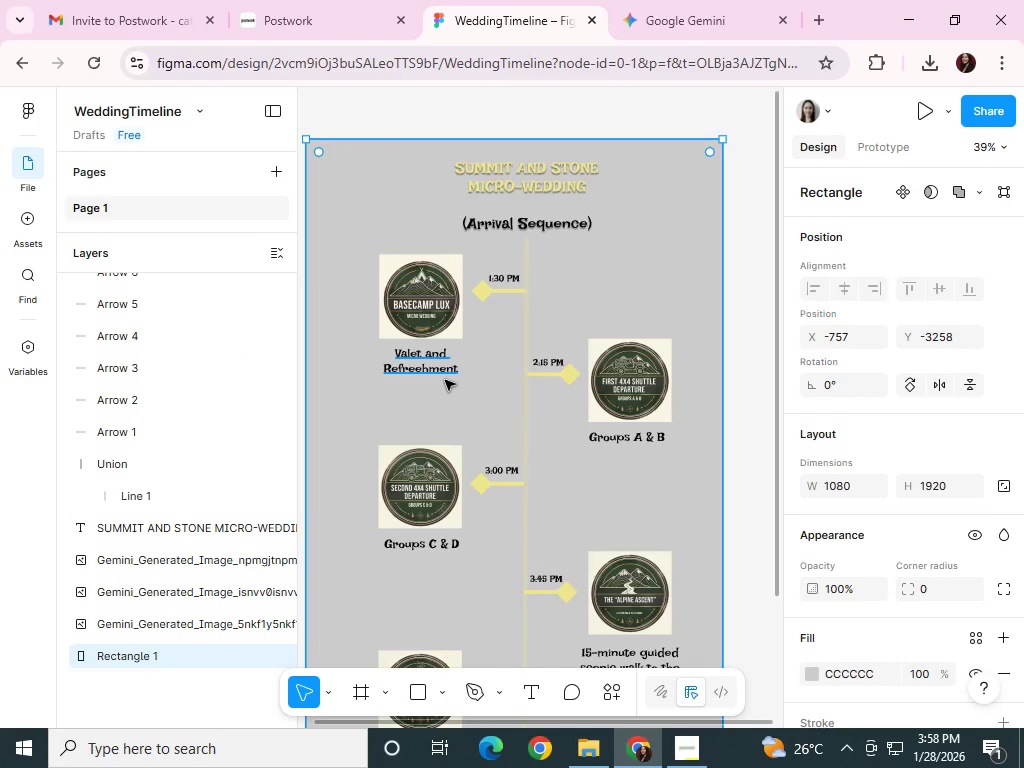 
wait(6.84)
 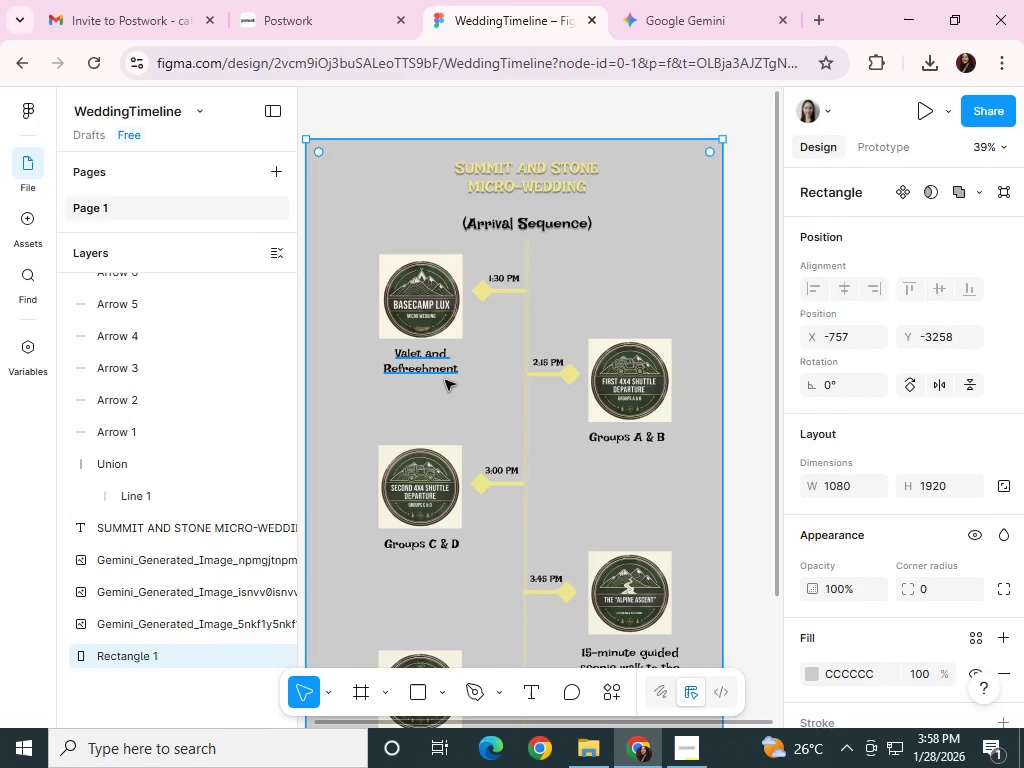 
left_click([686, 0])
 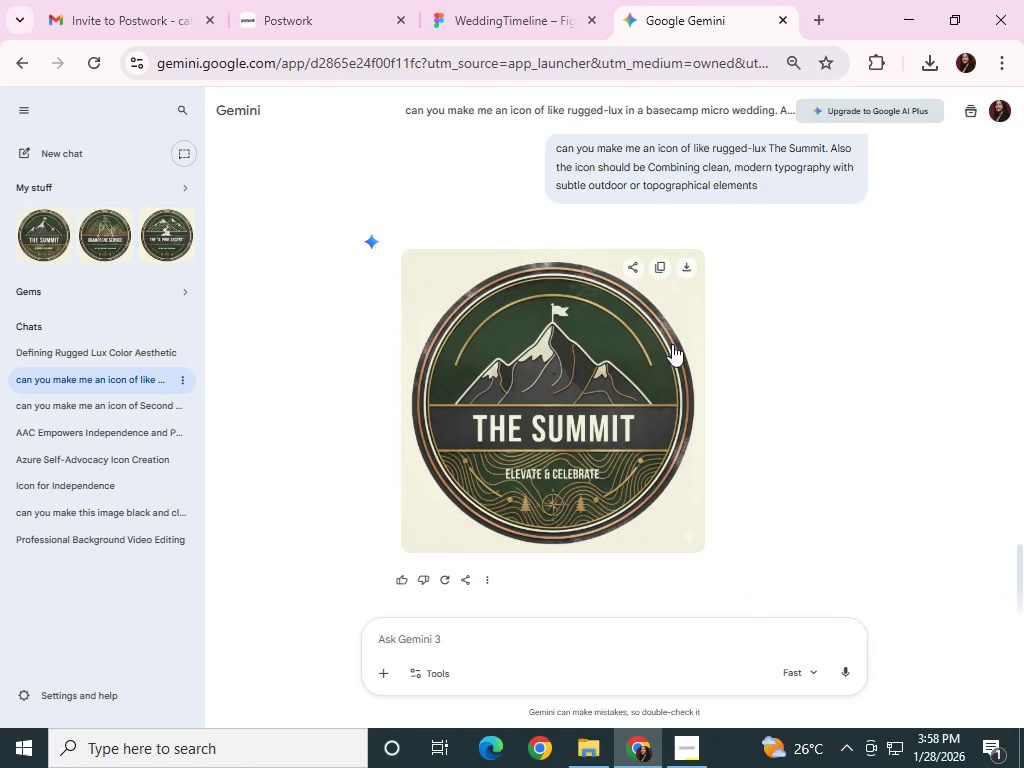 
scroll: coordinate [669, 345], scroll_direction: down, amount: 1.0
 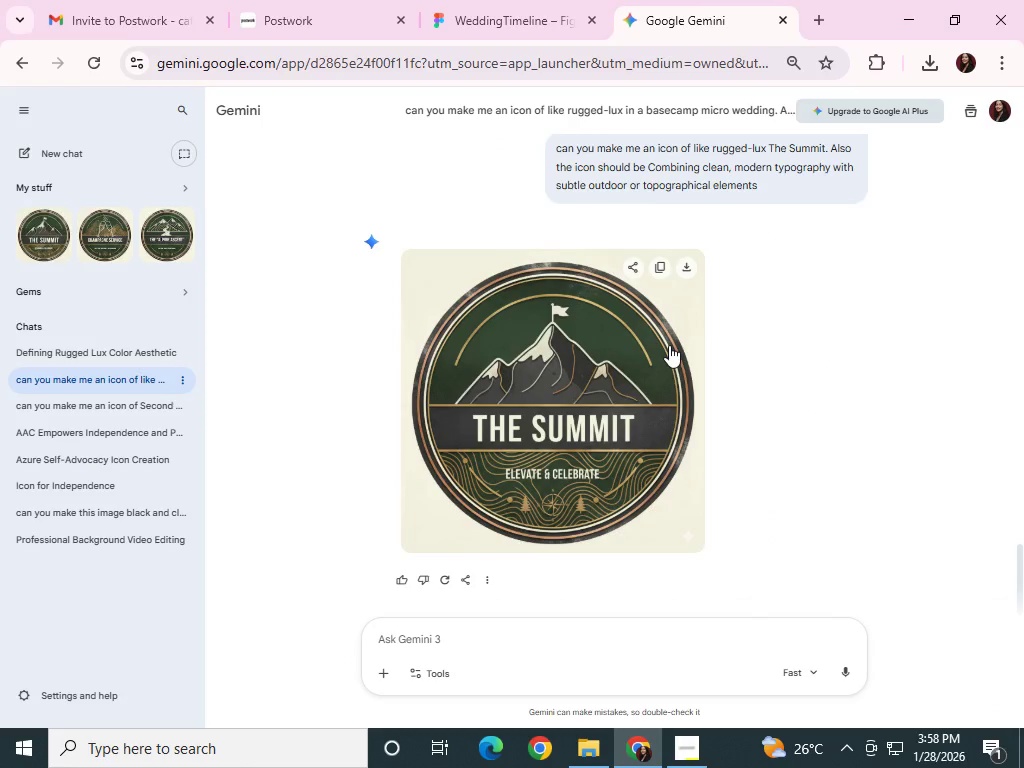 
scroll: coordinate [683, 321], scroll_direction: up, amount: 19.0
 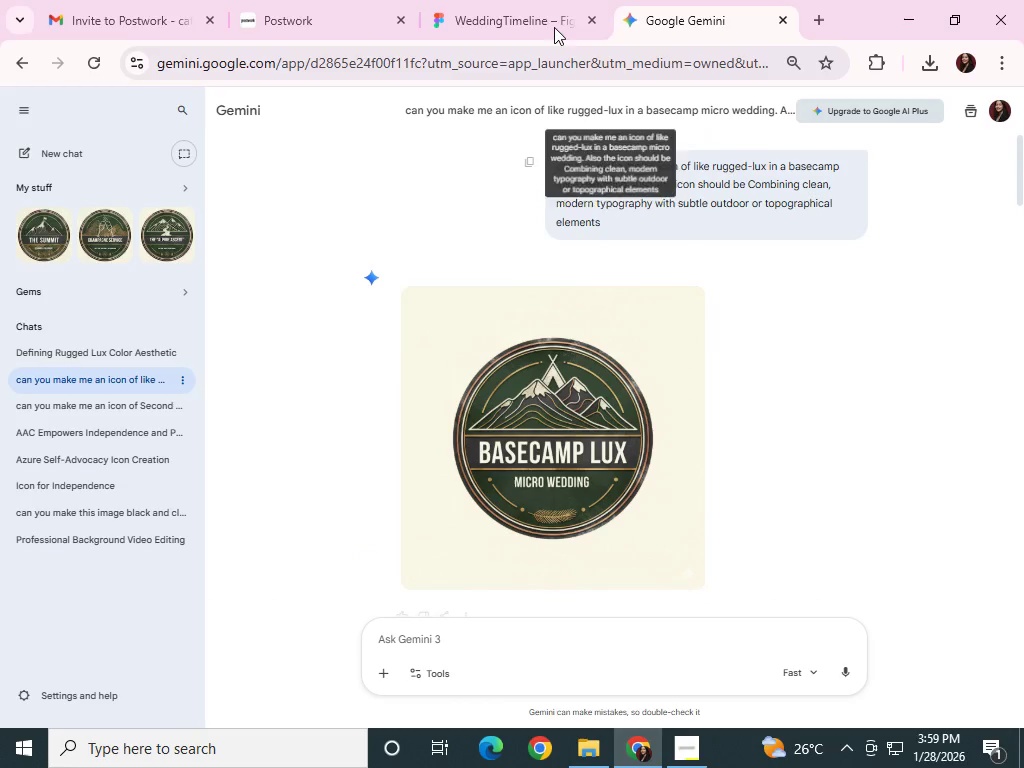 
left_click([540, 0])
 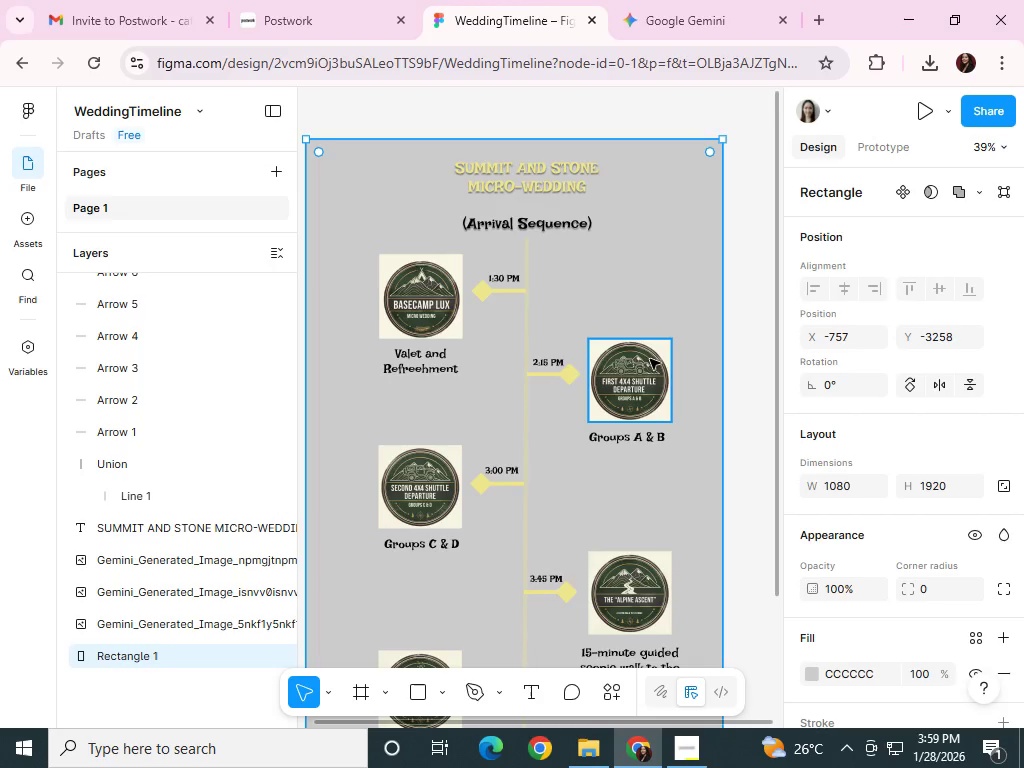 
scroll: coordinate [621, 375], scroll_direction: down, amount: 6.0
 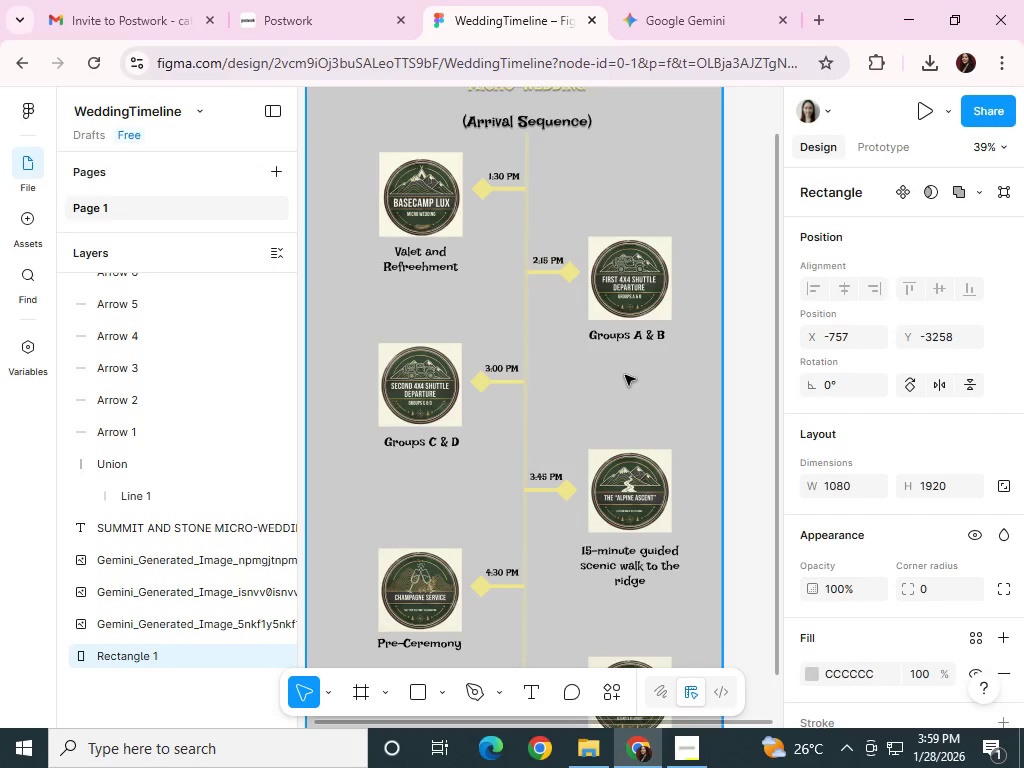 
left_click([655, 383])
 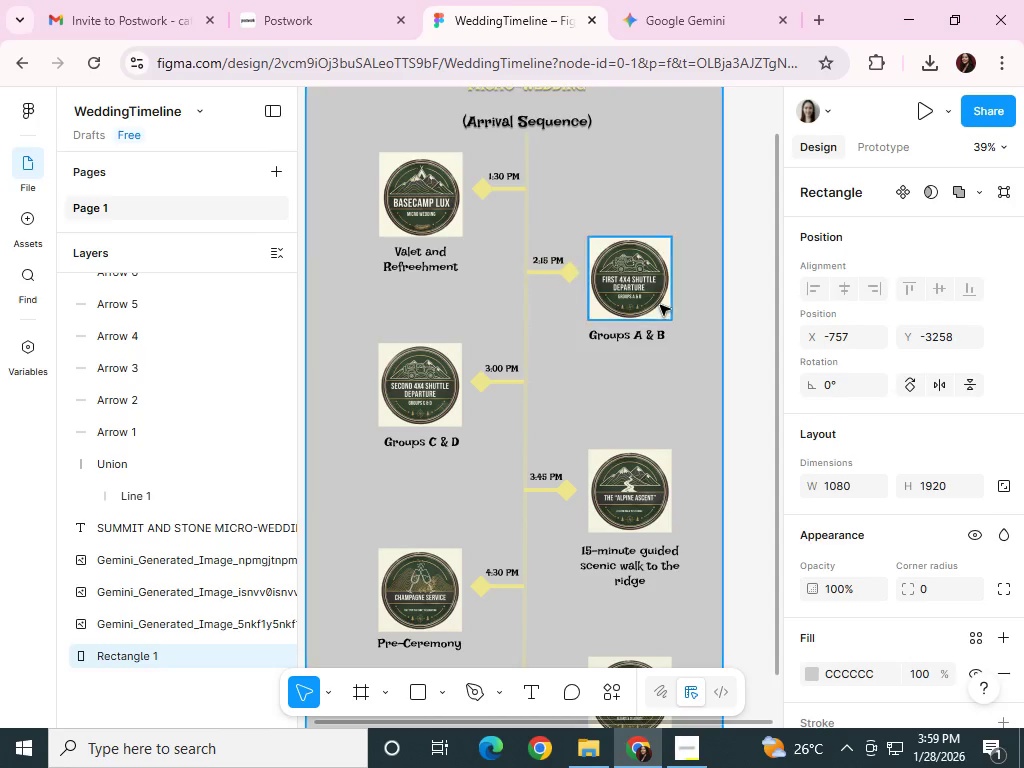 
left_click([901, 183])
 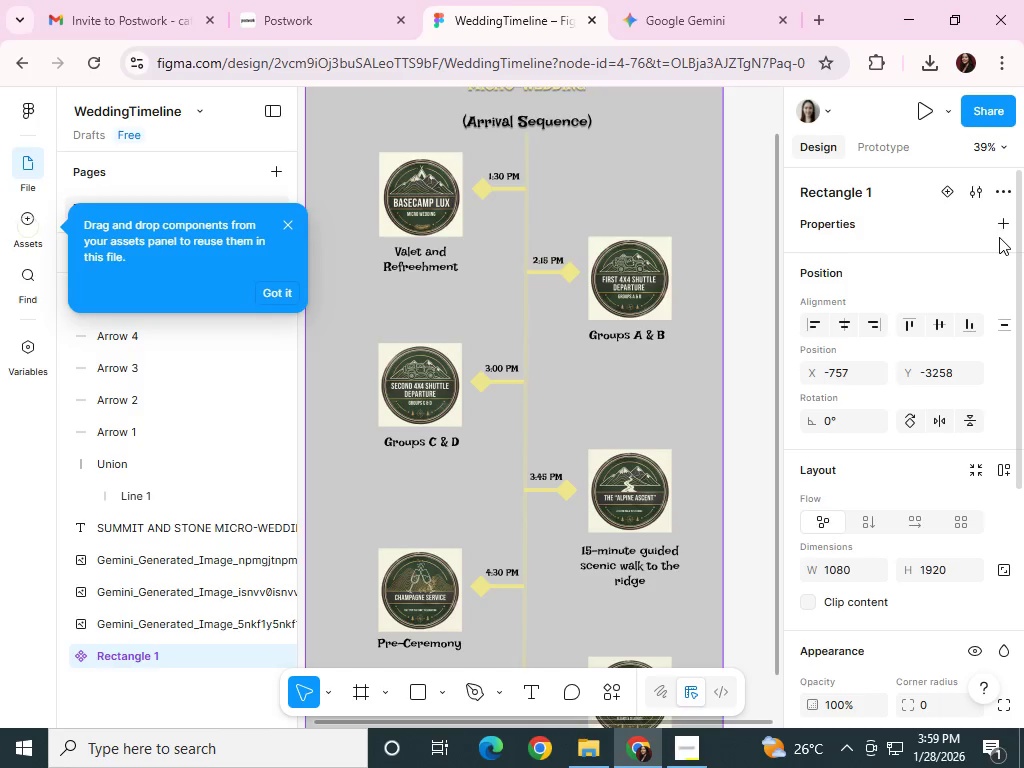 
wait(14.69)
 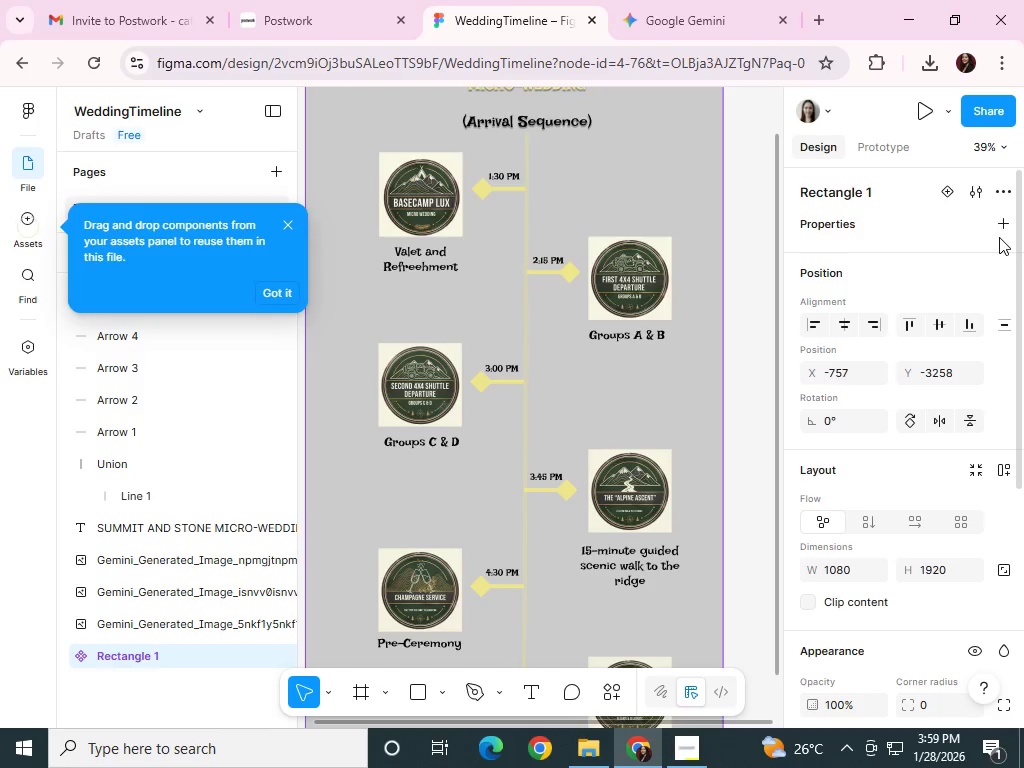 
left_click([292, 299])
 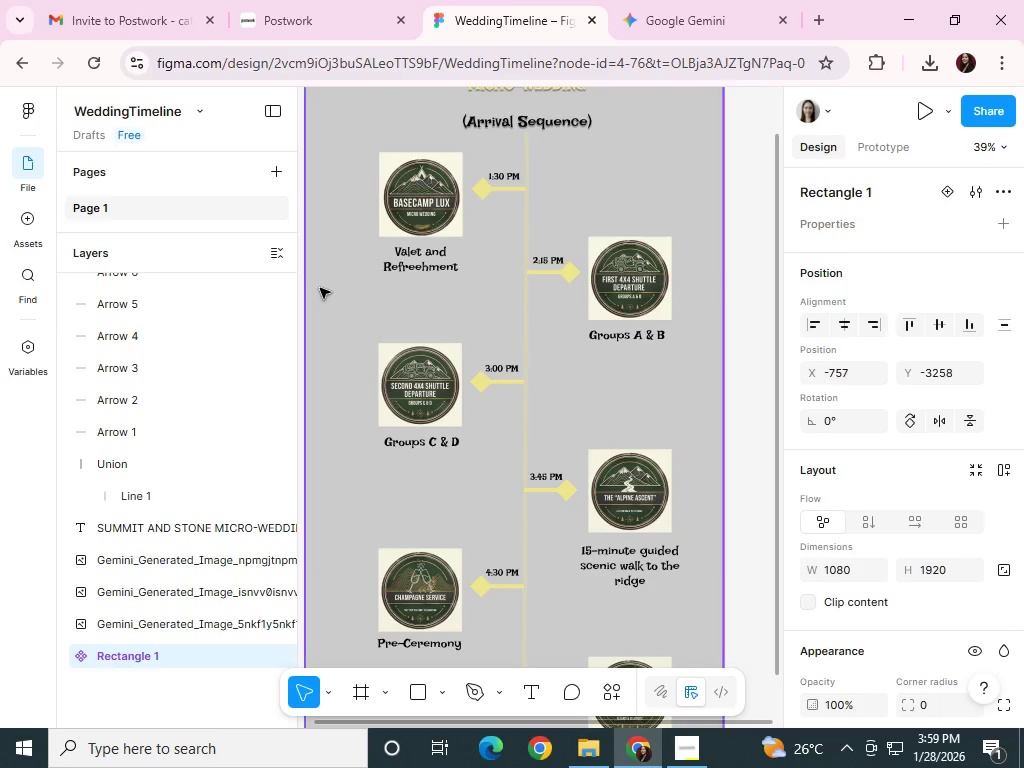 
left_click([432, 195])
 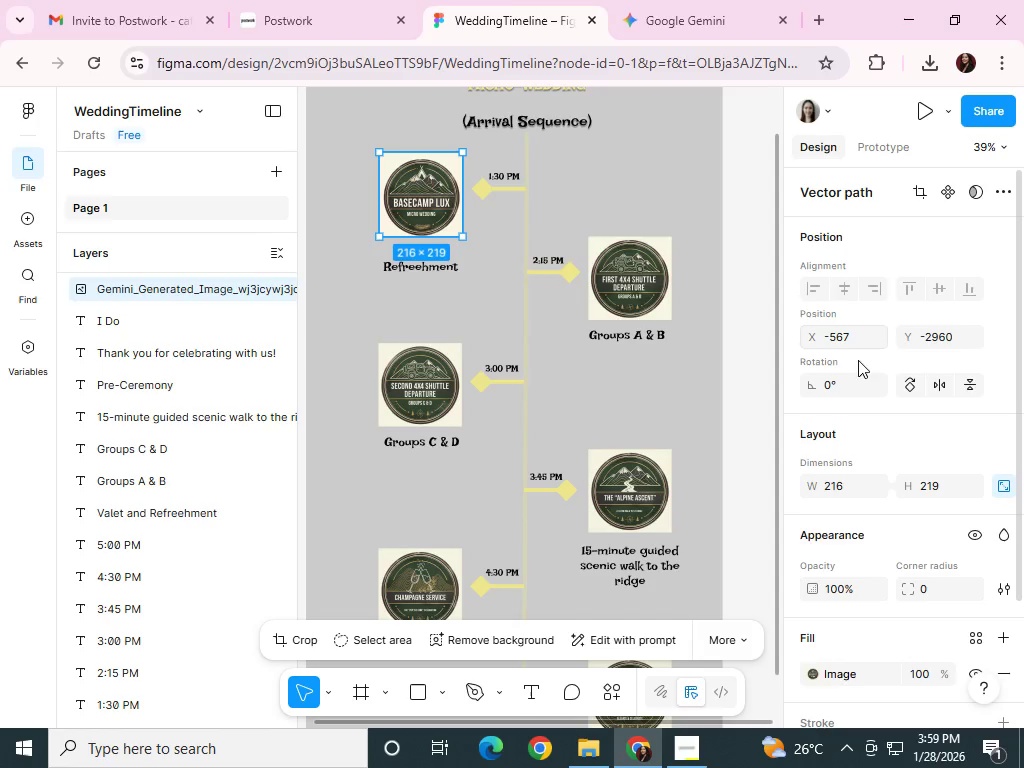 
scroll: coordinate [845, 437], scroll_direction: down, amount: 2.0
 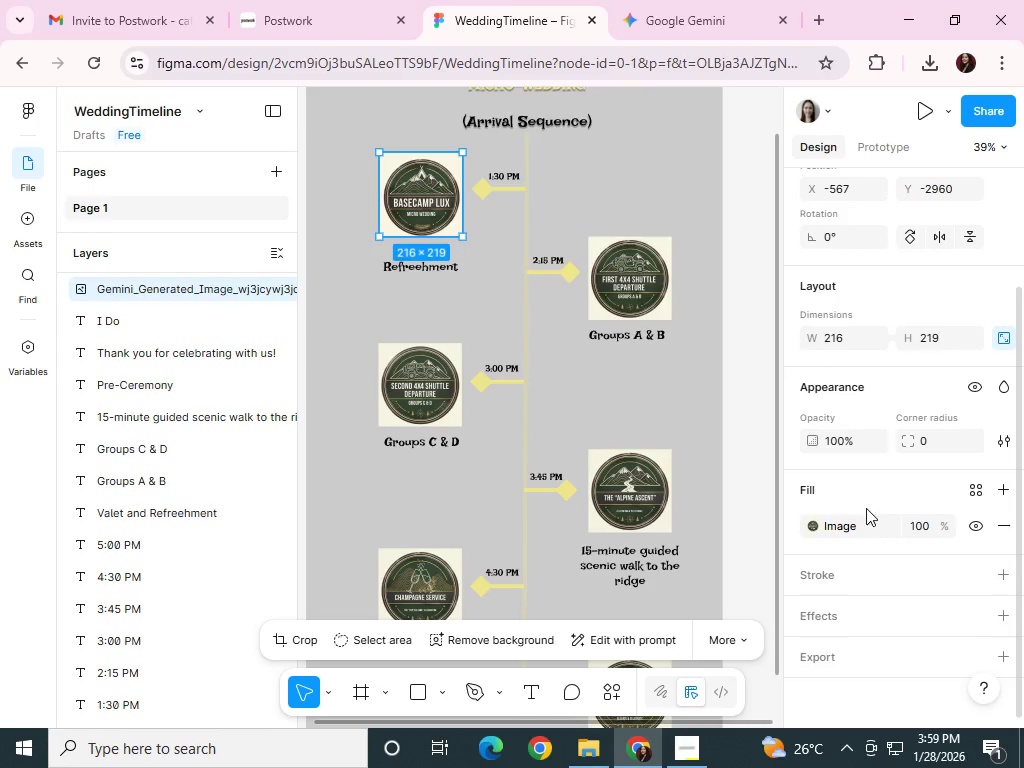 
left_click([873, 524])
 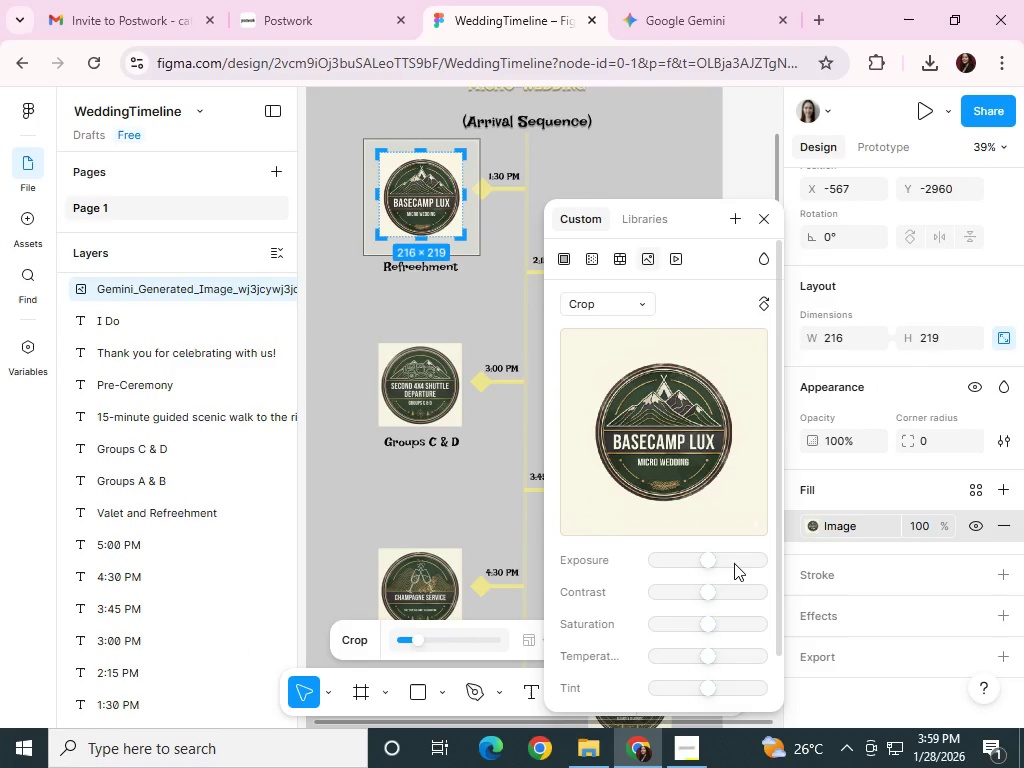 
left_click_drag(start_coordinate=[707, 559], to_coordinate=[680, 559])
 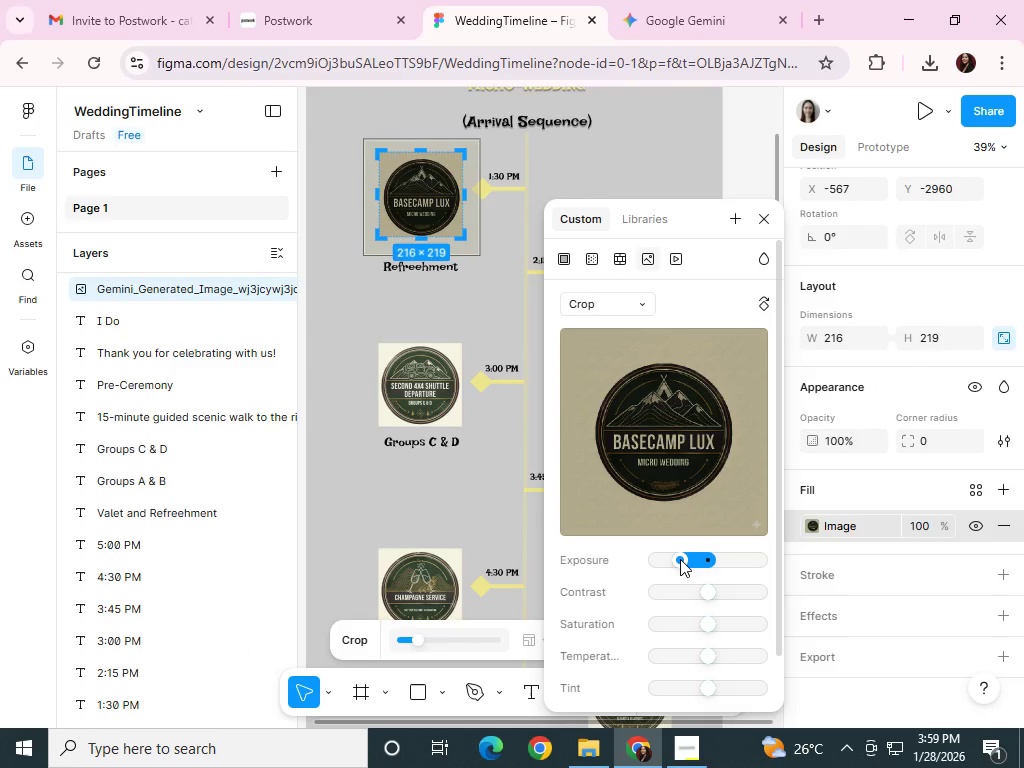 
left_click_drag(start_coordinate=[681, 560], to_coordinate=[690, 556])
 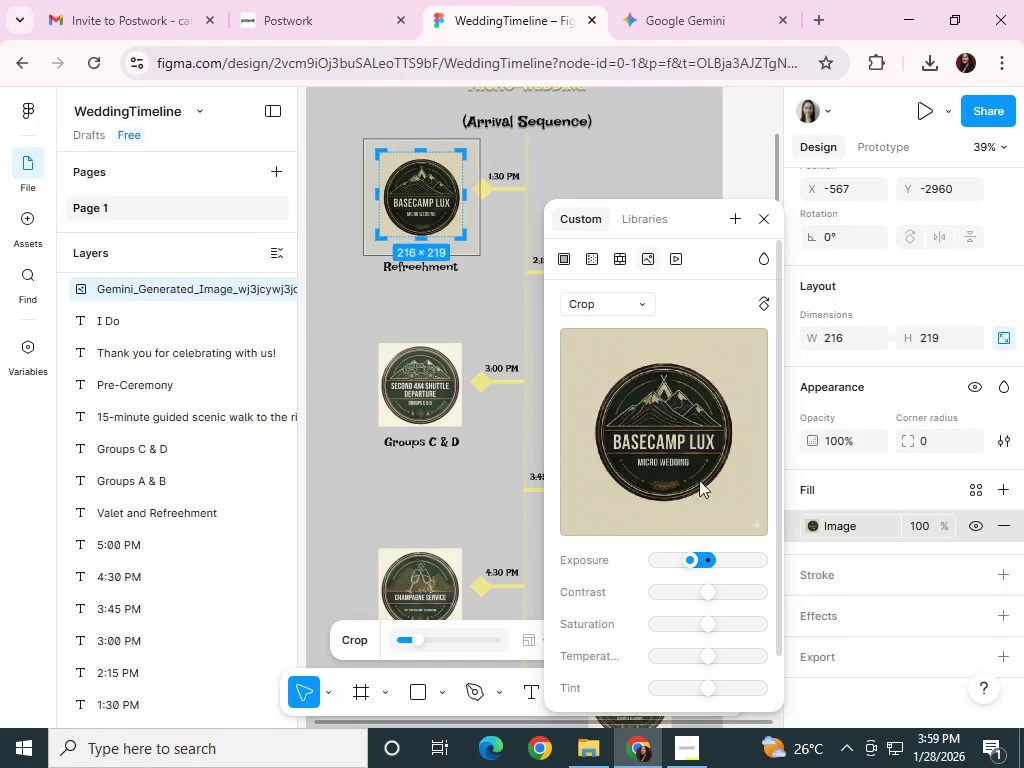 
key(NumpadEnter)
 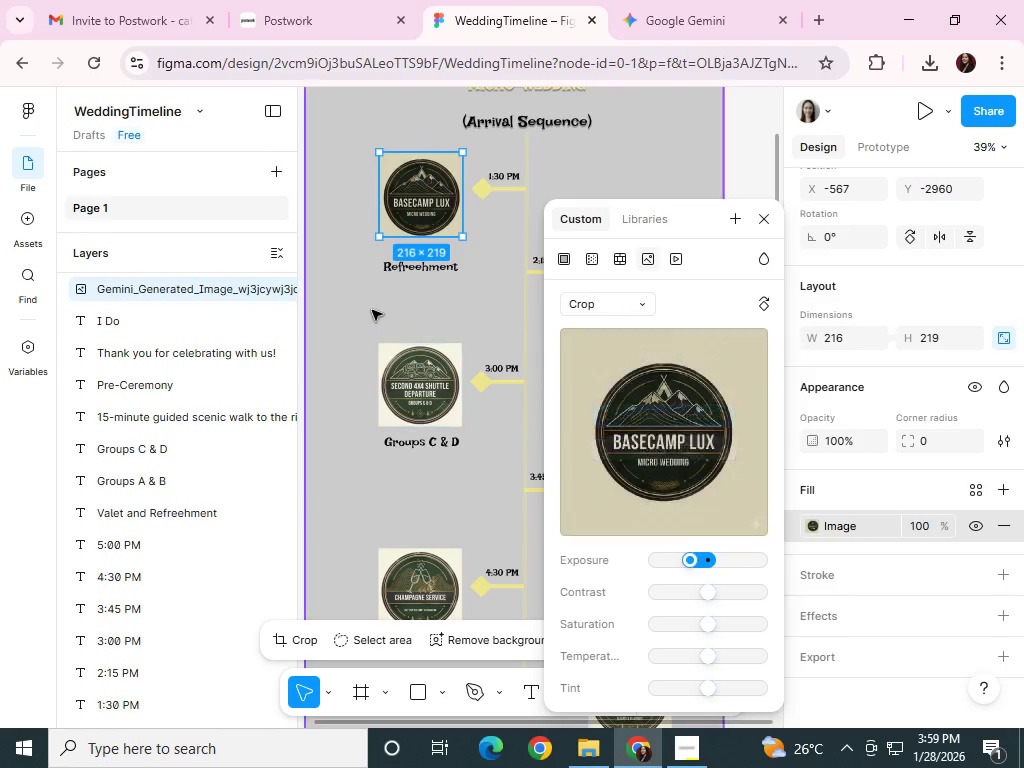 
left_click([337, 293])
 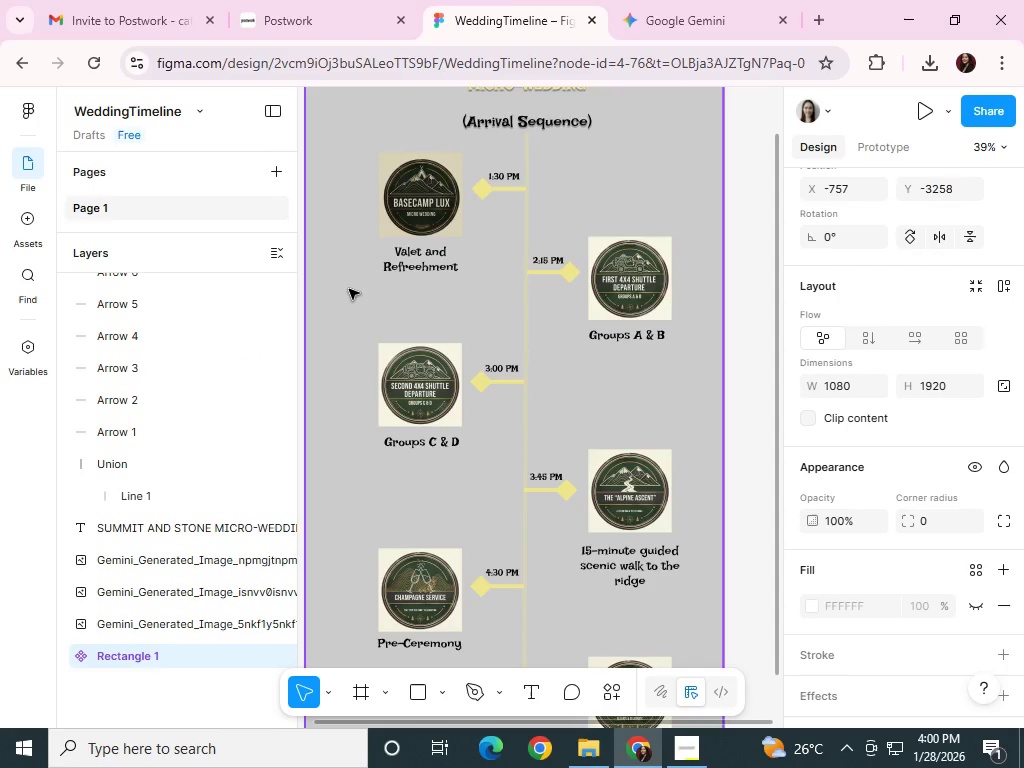 
key(Control+Z)
 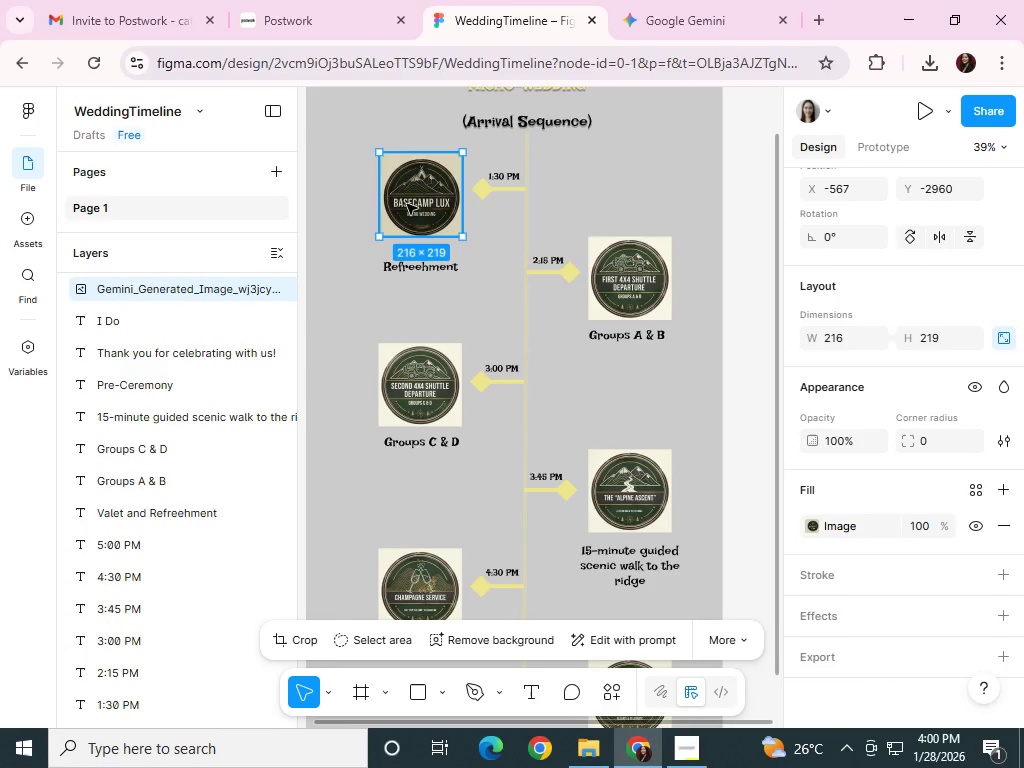 
key(Control+Z)
 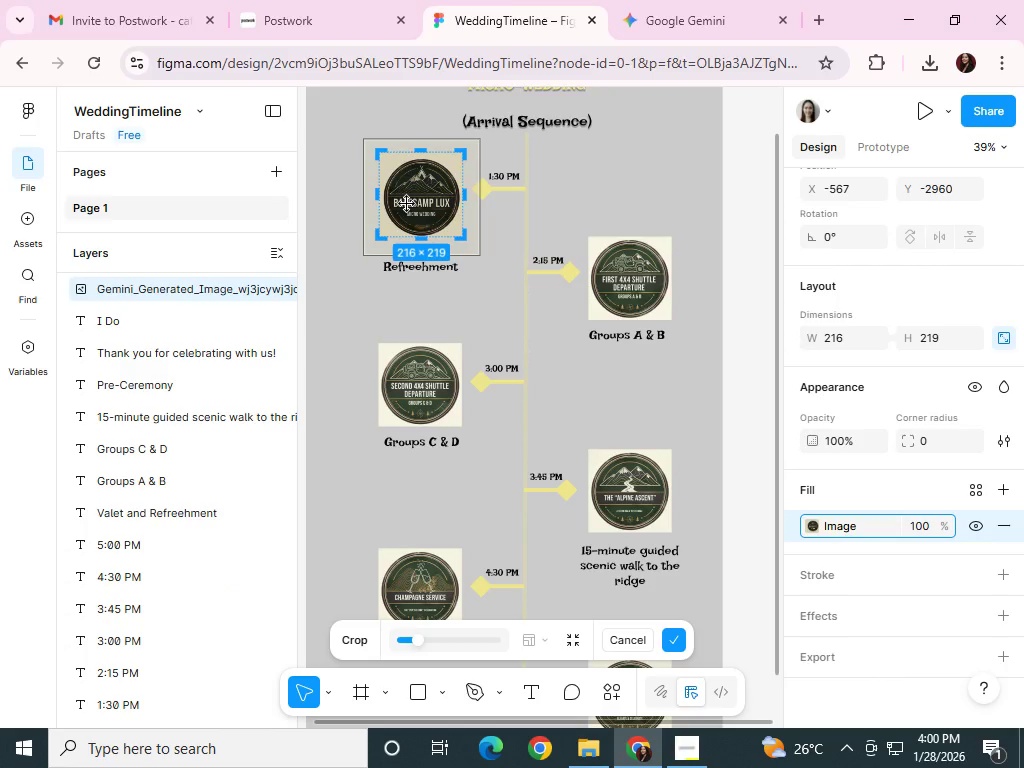 
key(Control+Z)
 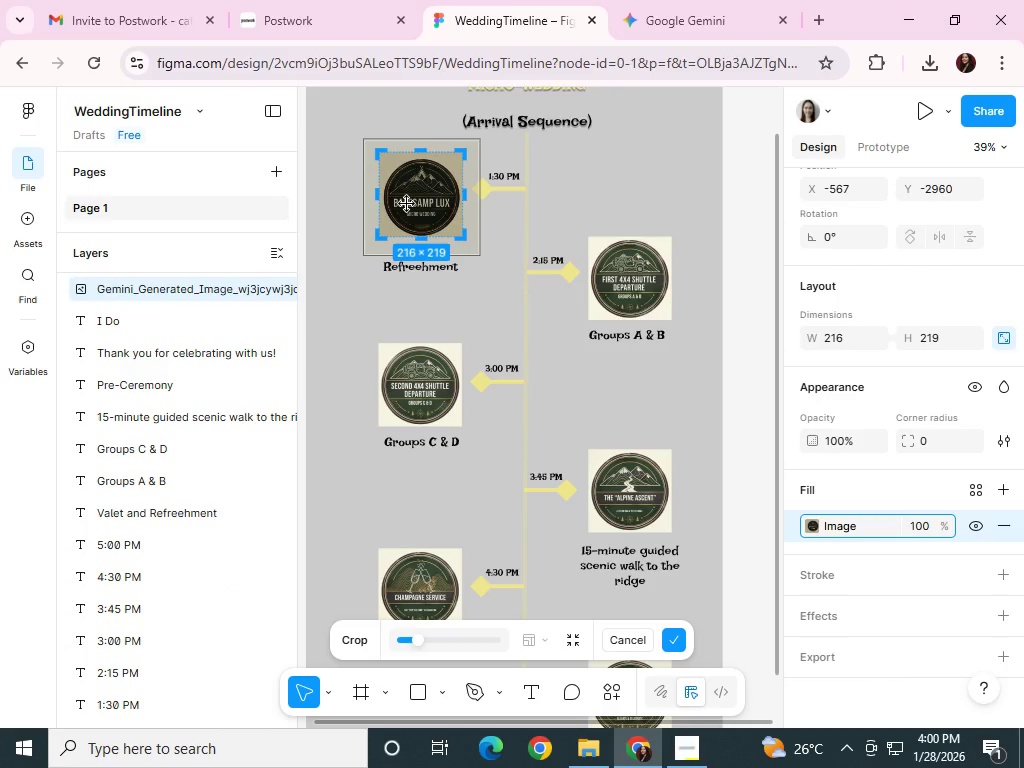 
key(Control+Z)
 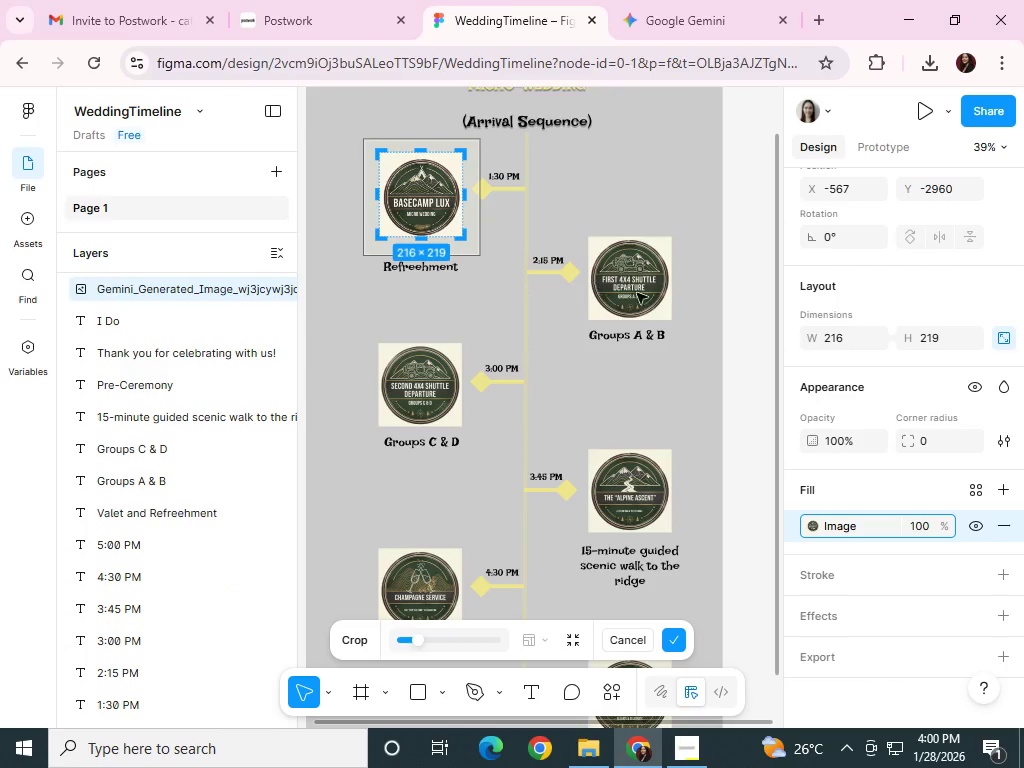 
left_click([658, 304])
 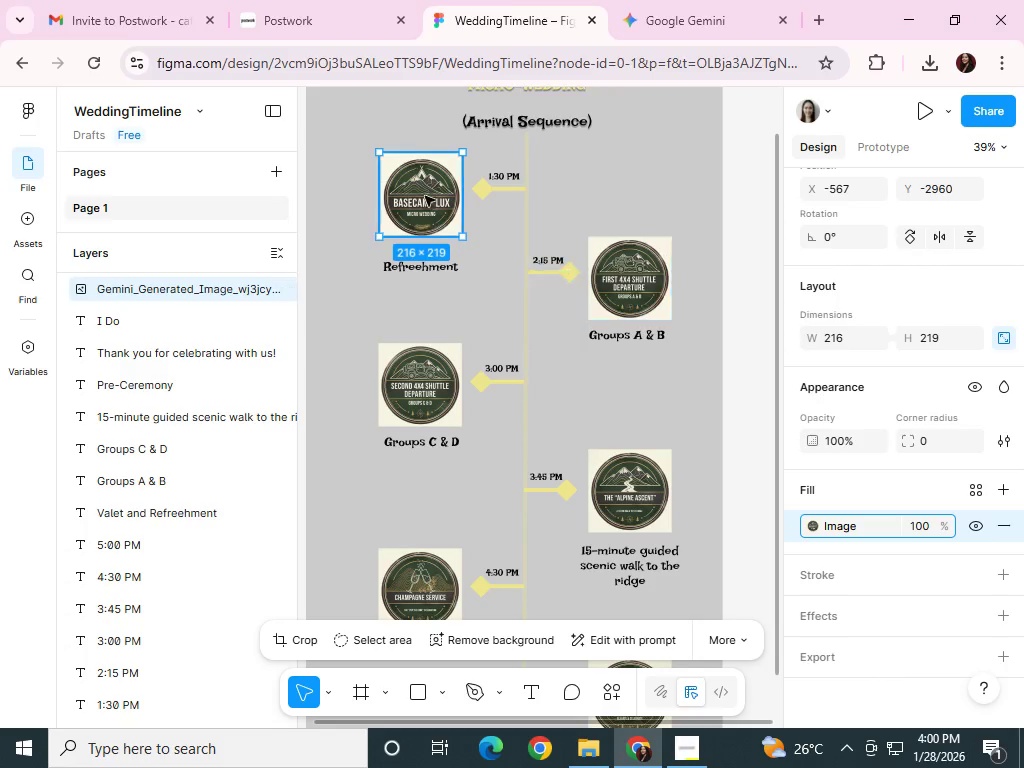 
left_click([430, 190])
 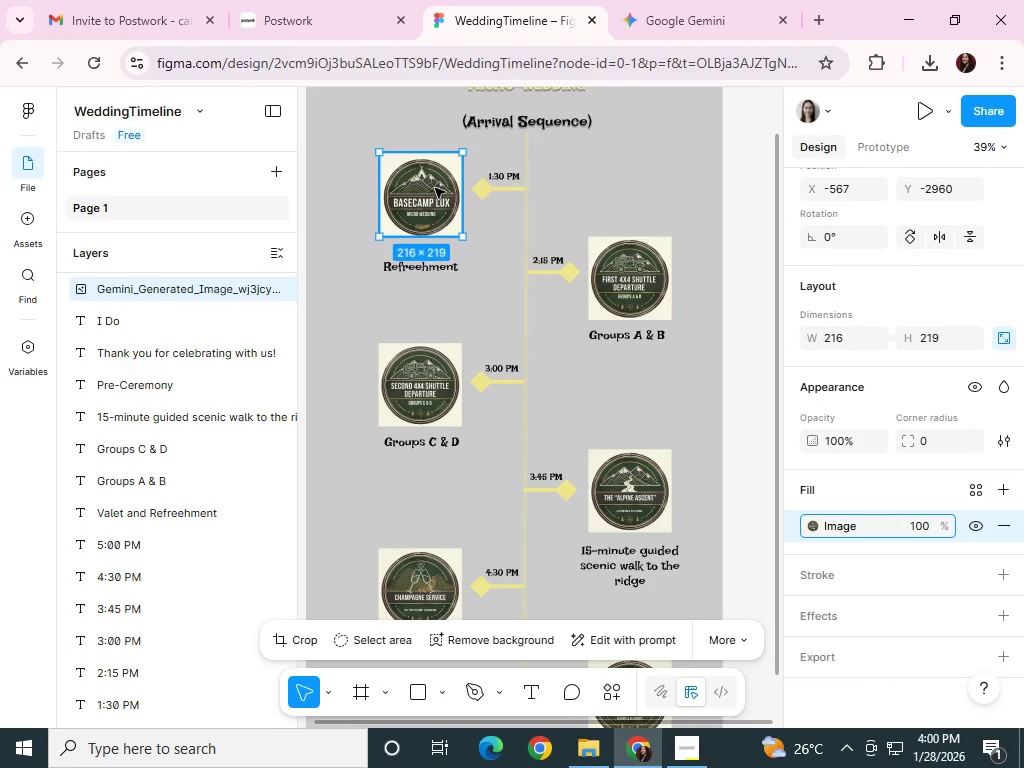 
right_click([435, 188])
 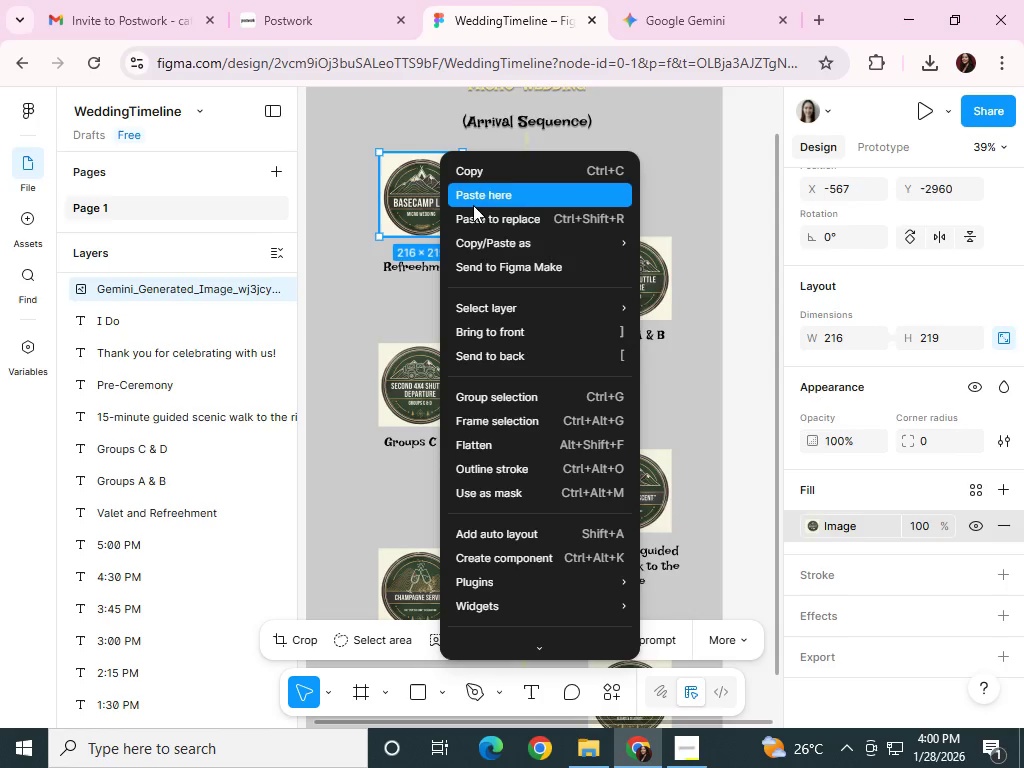 
double_click([424, 198])
 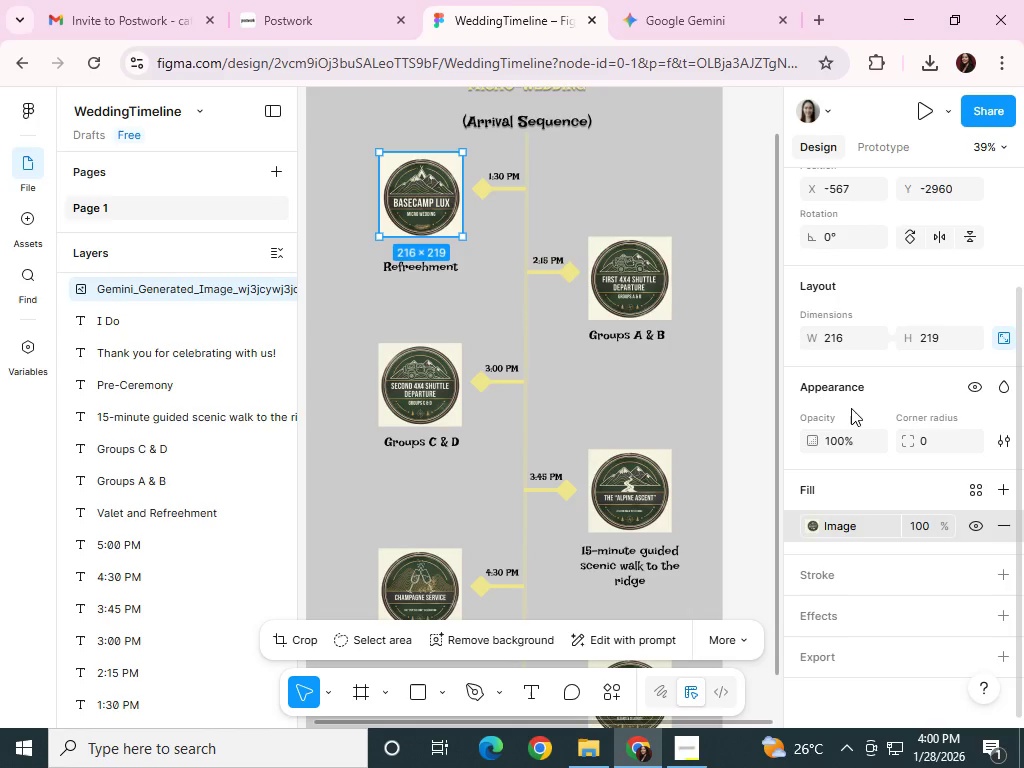 
left_click([851, 389])
 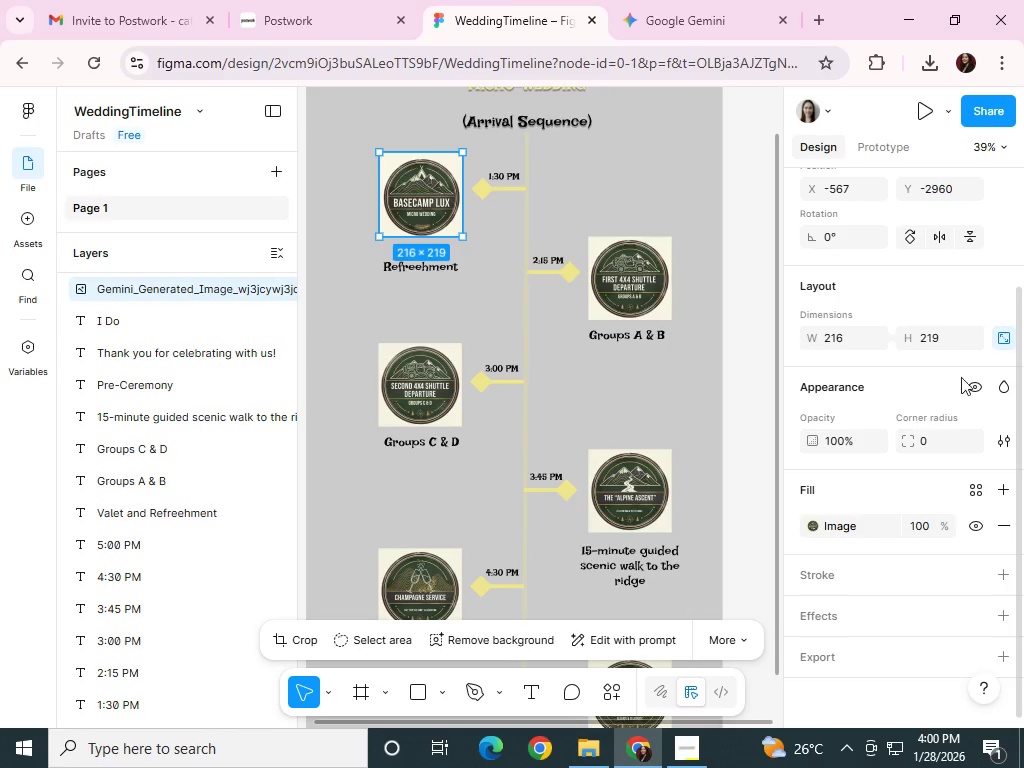 
left_click([970, 378])
 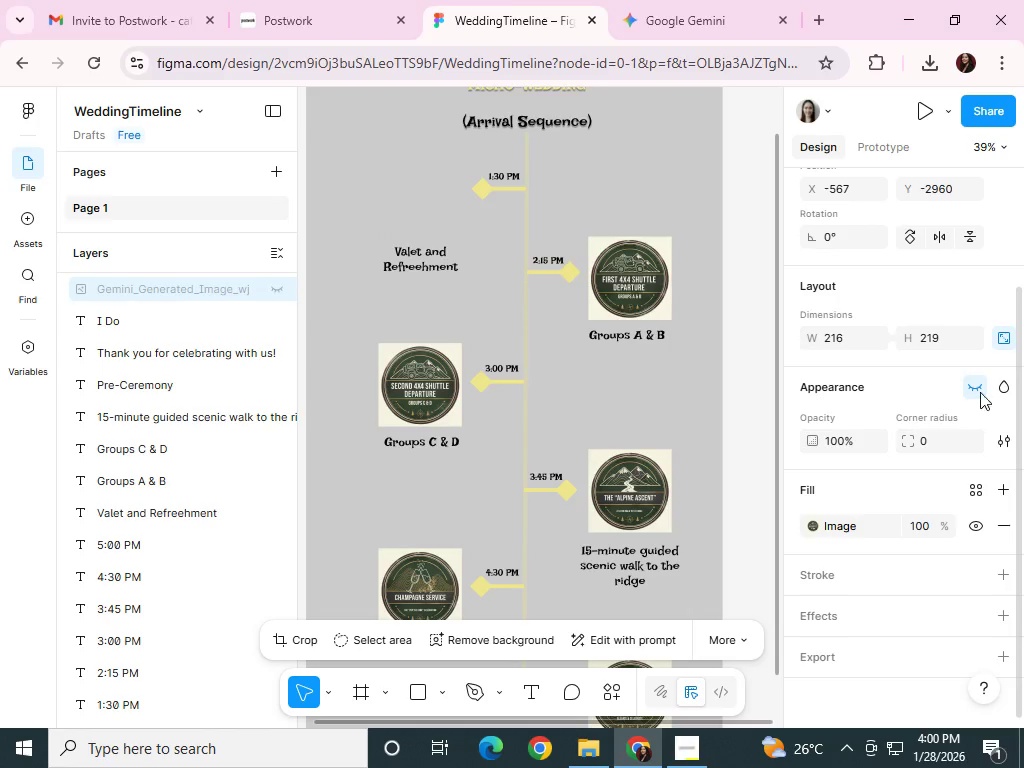 
left_click([978, 384])
 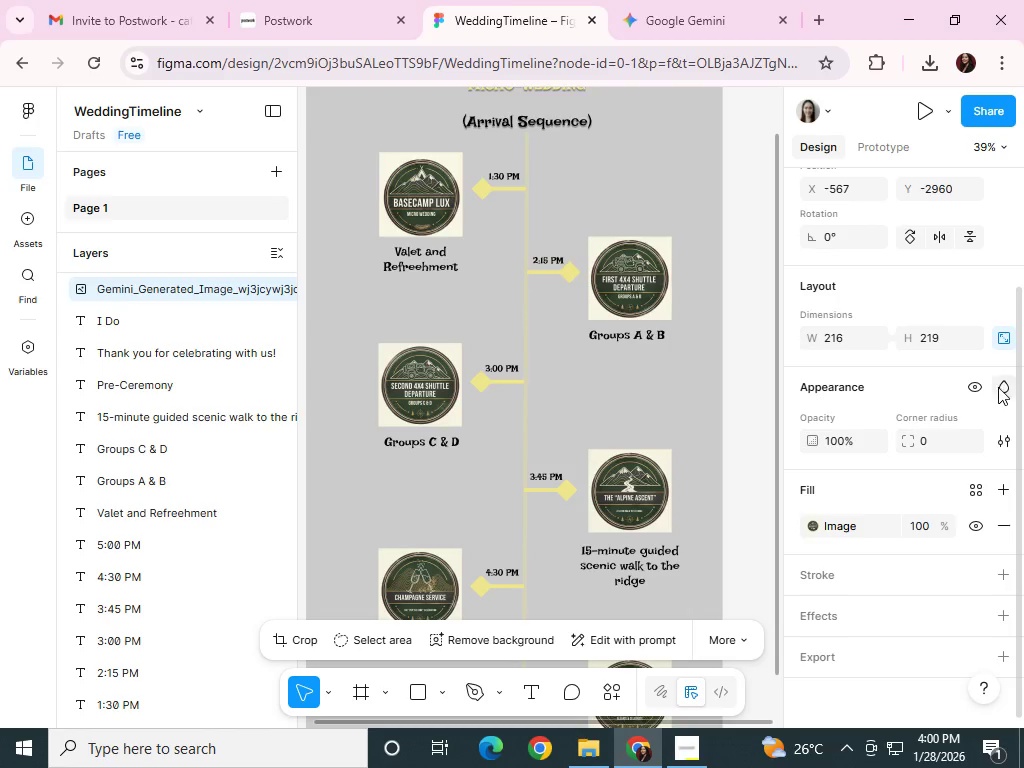 
left_click([1000, 388])
 